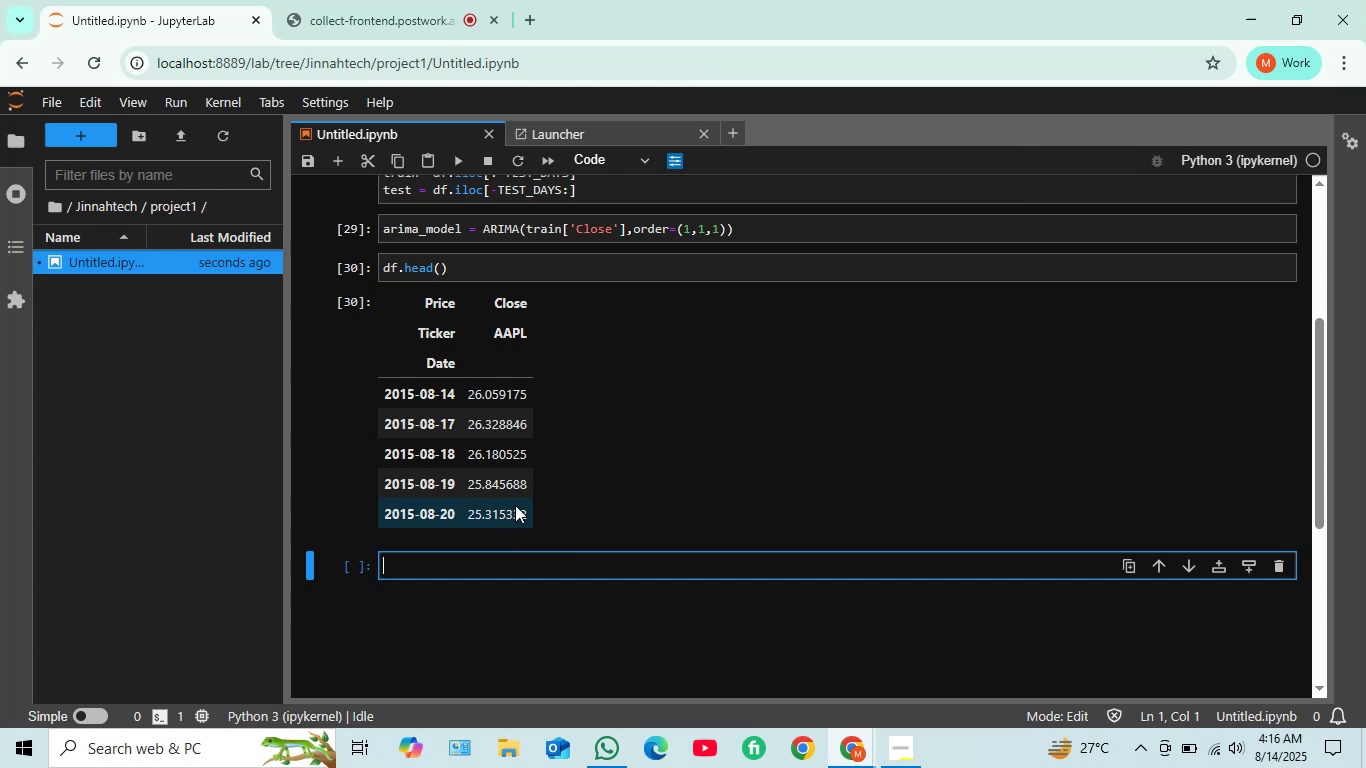 
left_click([466, 568])
 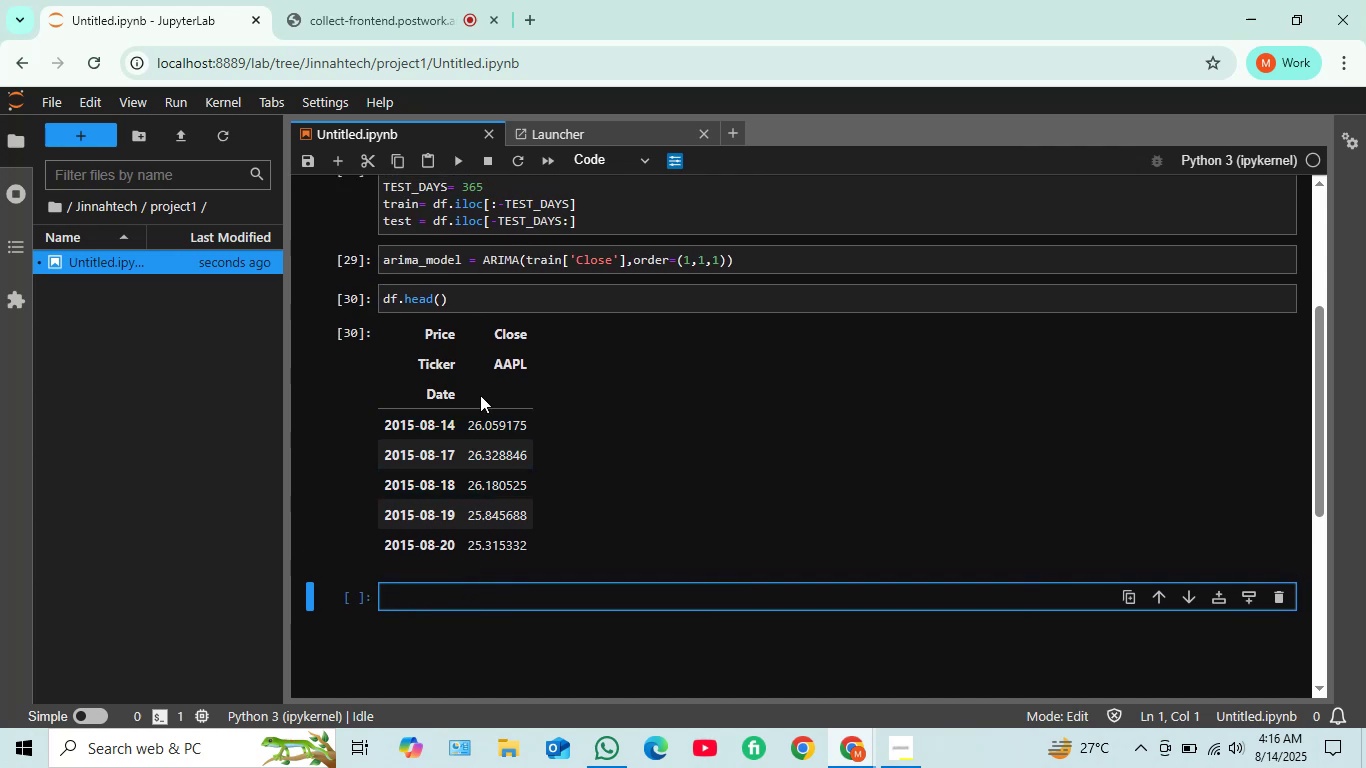 
wait(10.88)
 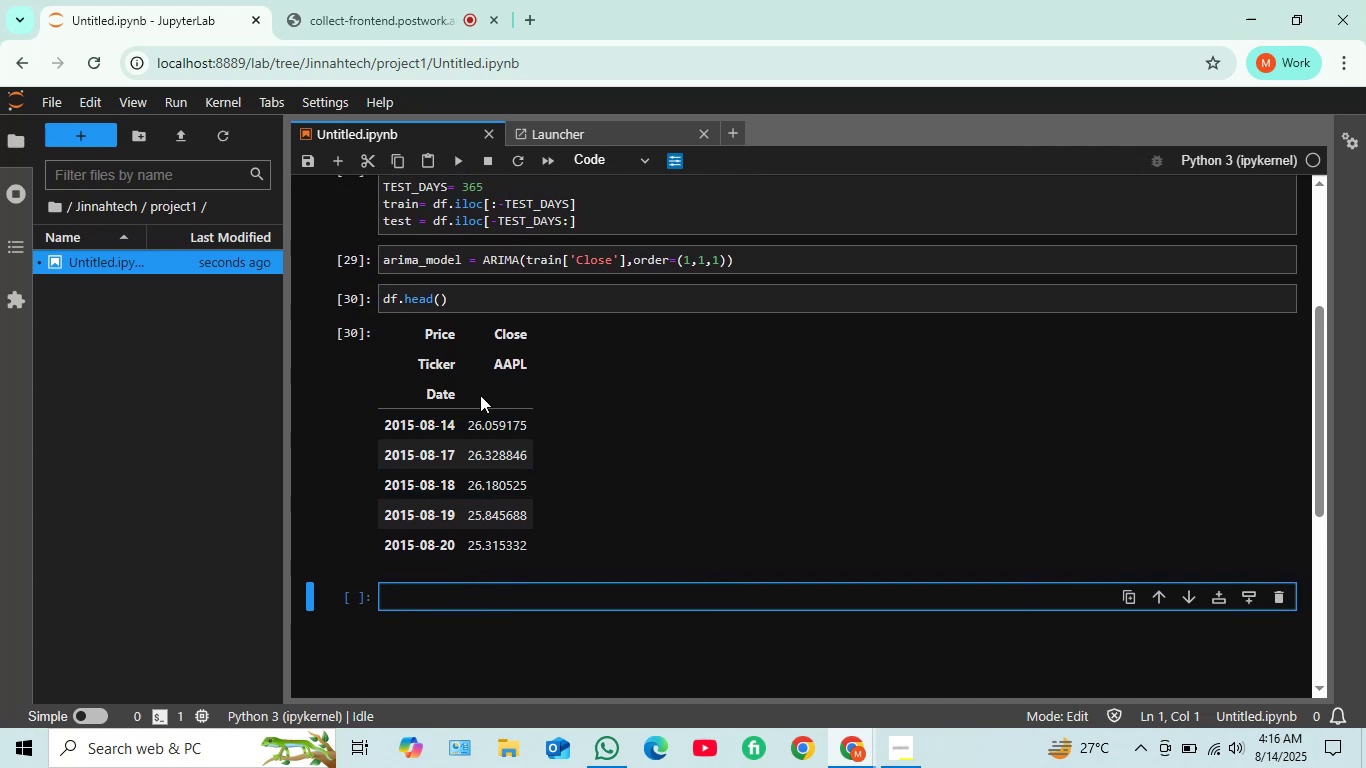 
left_click([439, 296])
 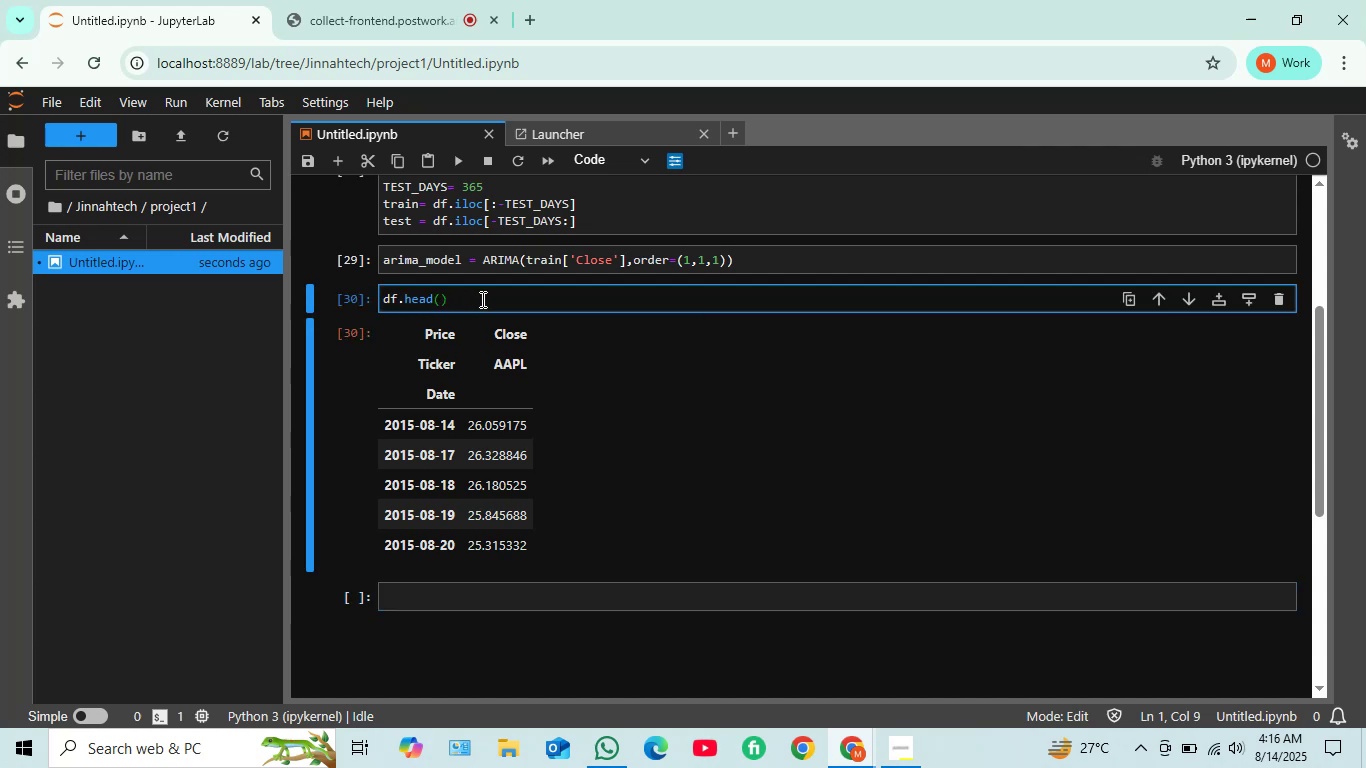 
type(10)
 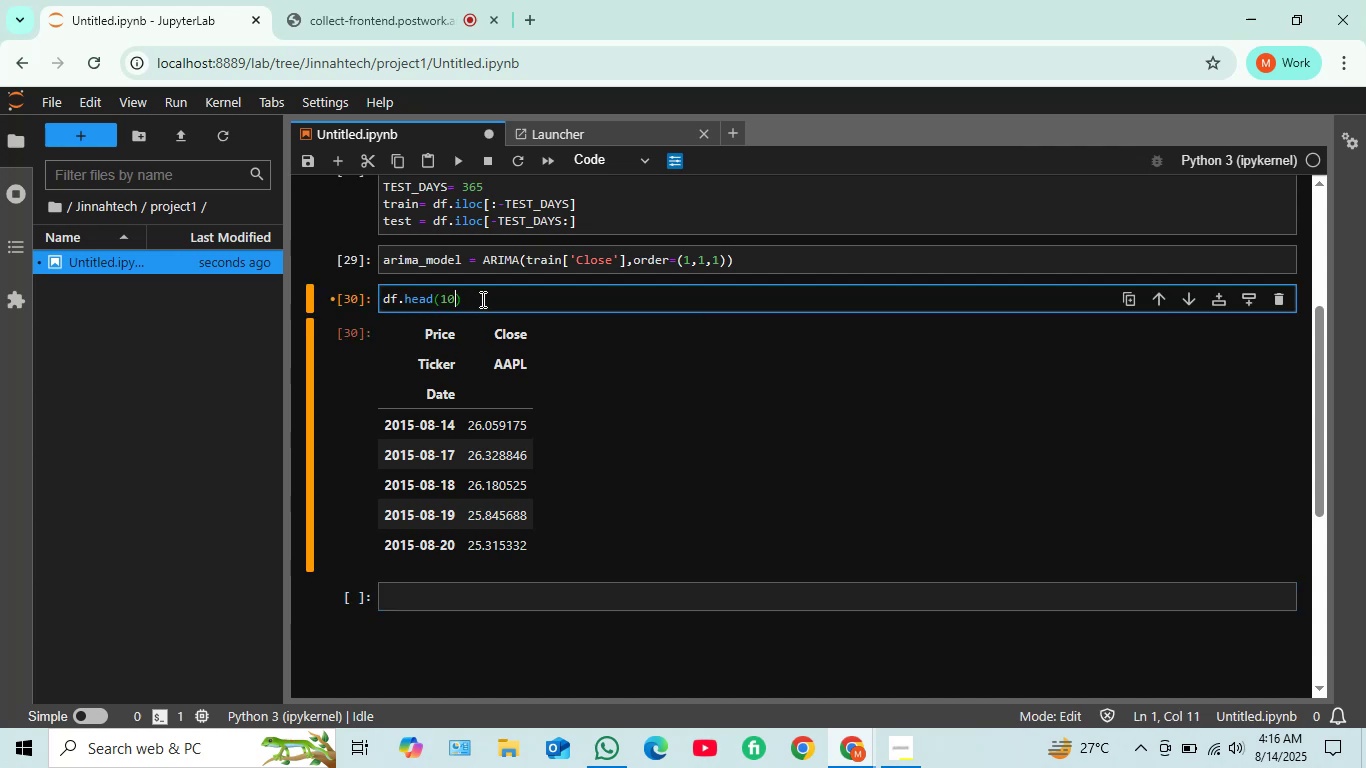 
key(Shift+Enter)
 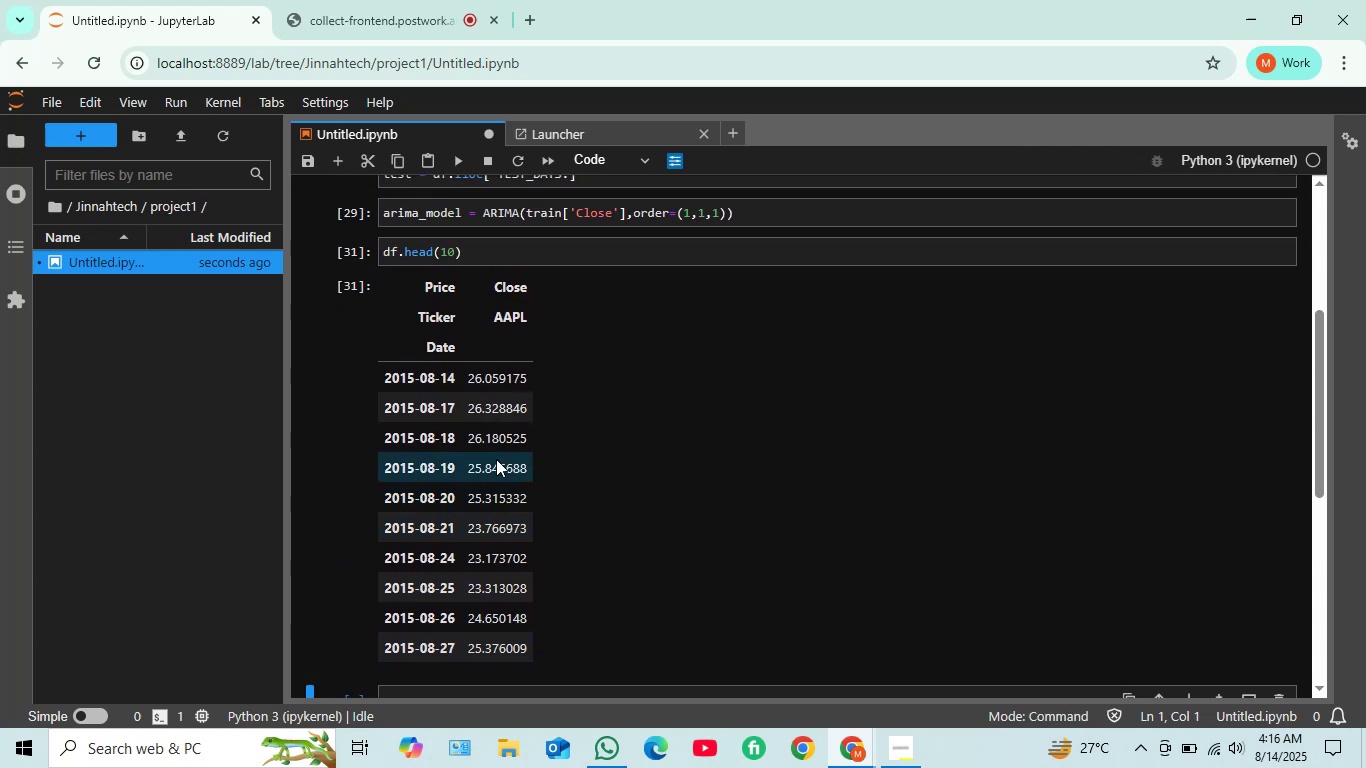 
wait(5.44)
 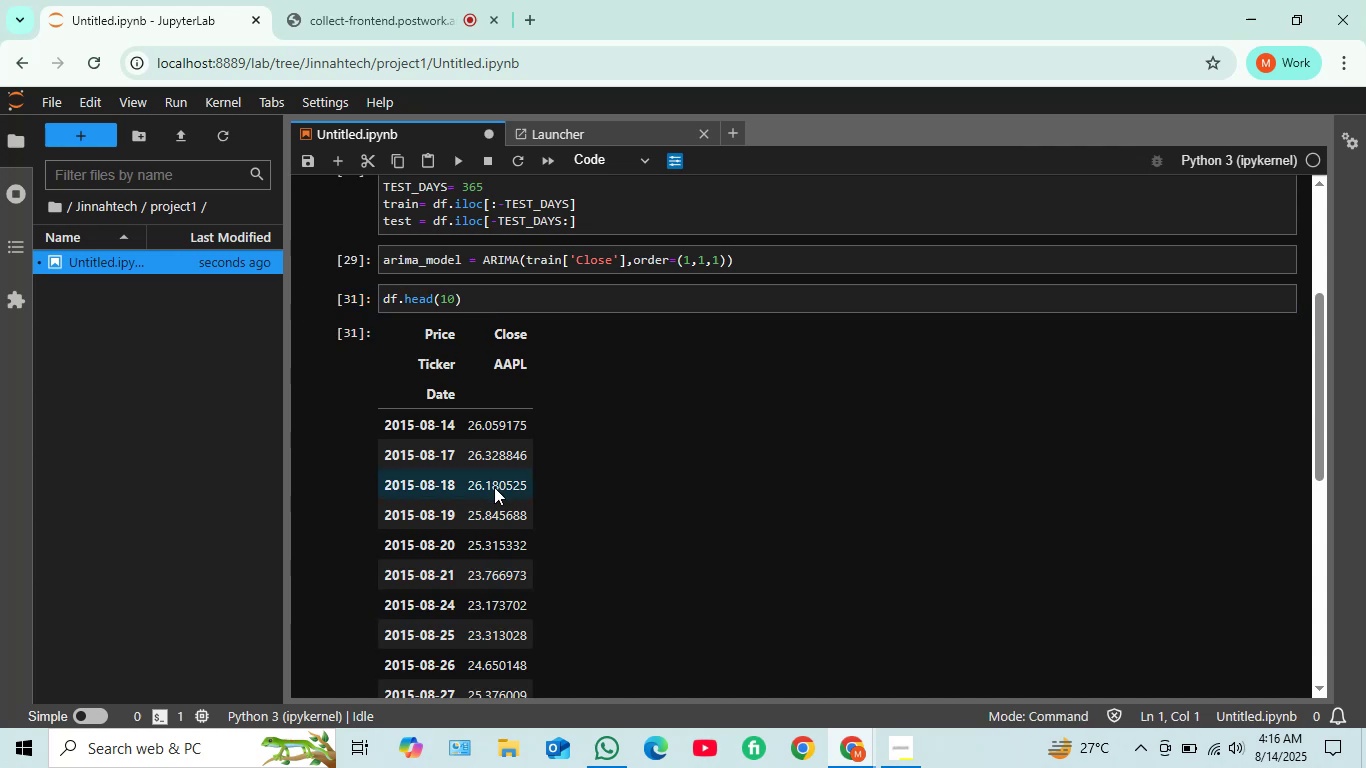 
left_click([453, 247])
 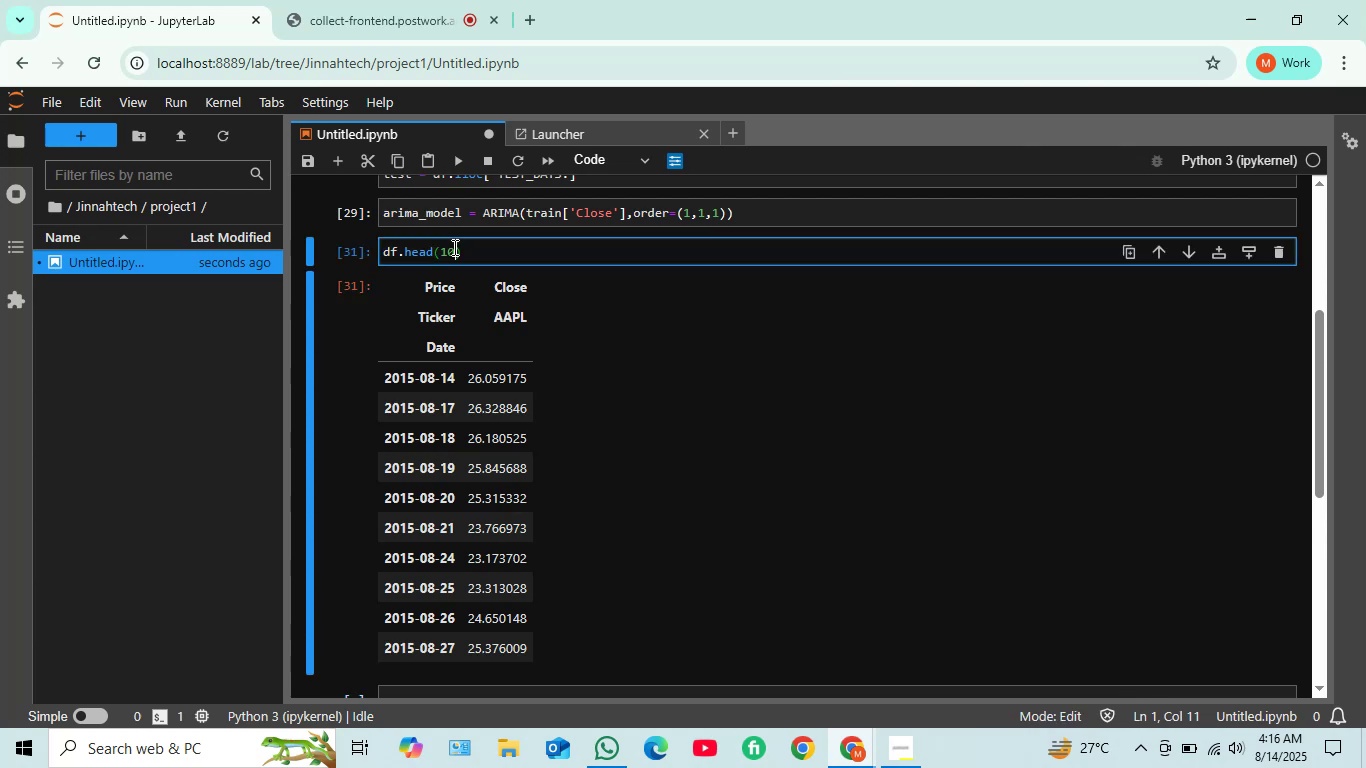 
key(0)
 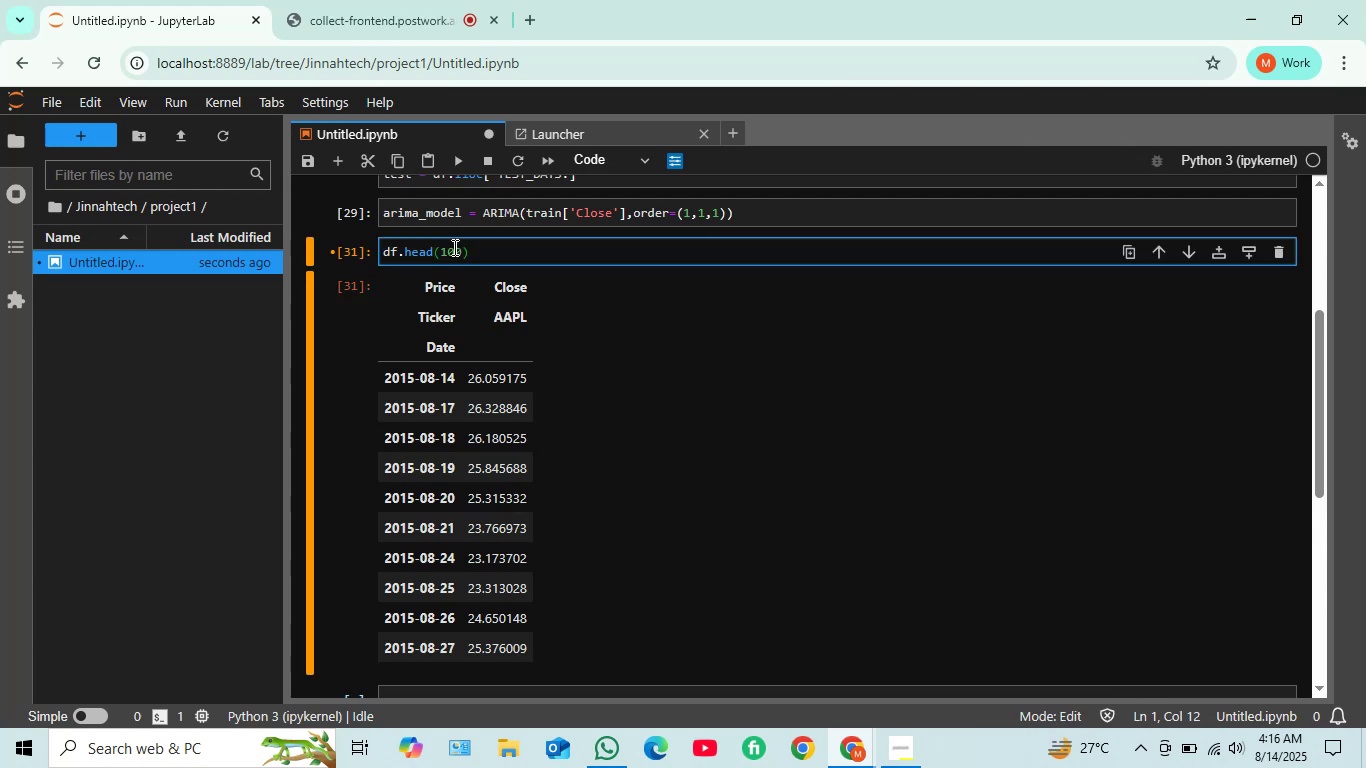 
key(Shift+Enter)
 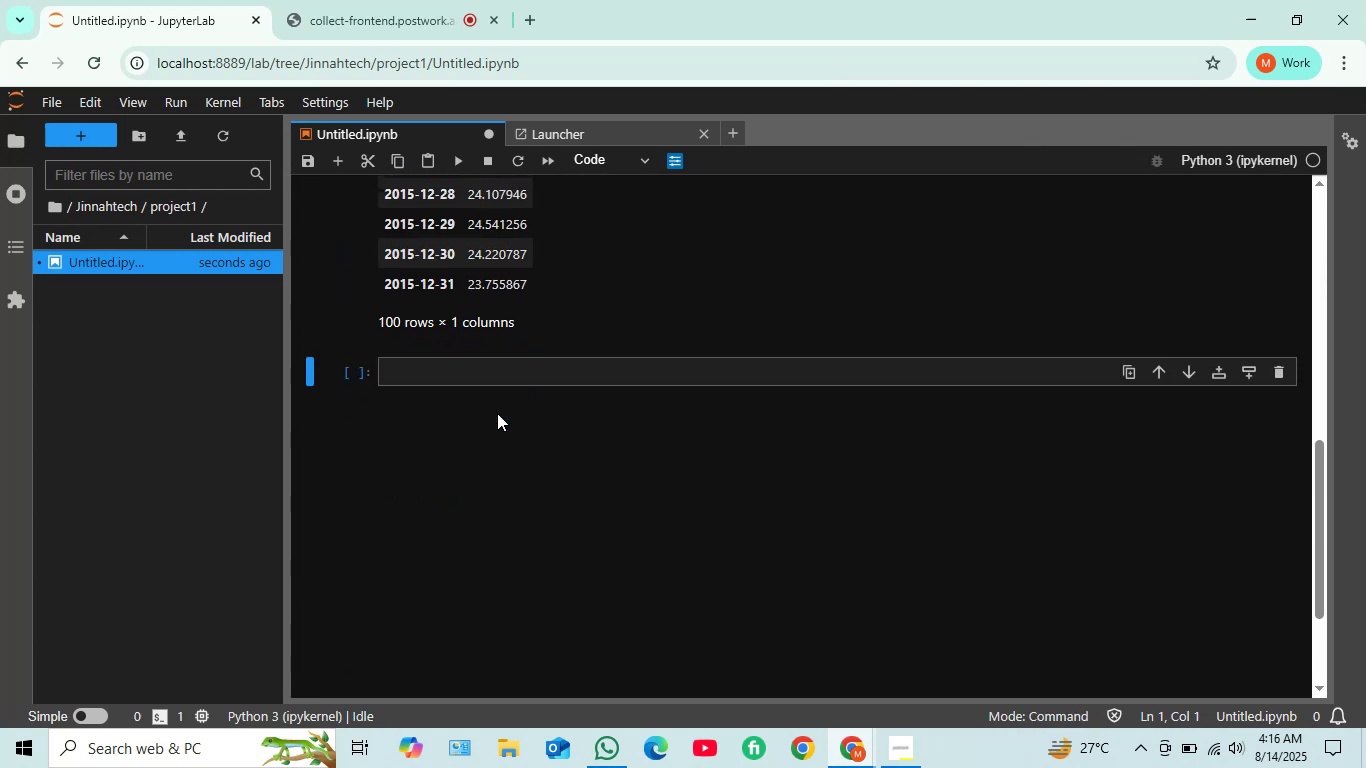 
mouse_move([486, 322])
 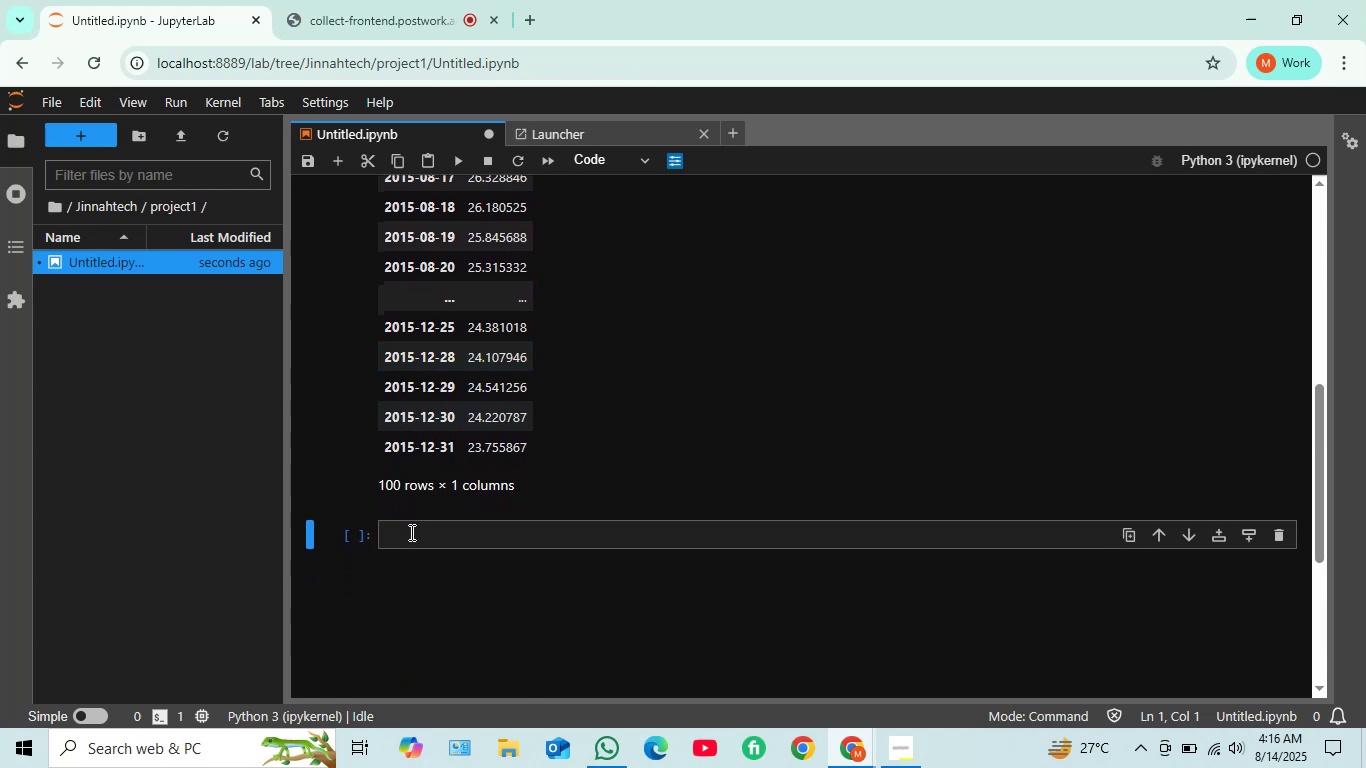 
wait(5.88)
 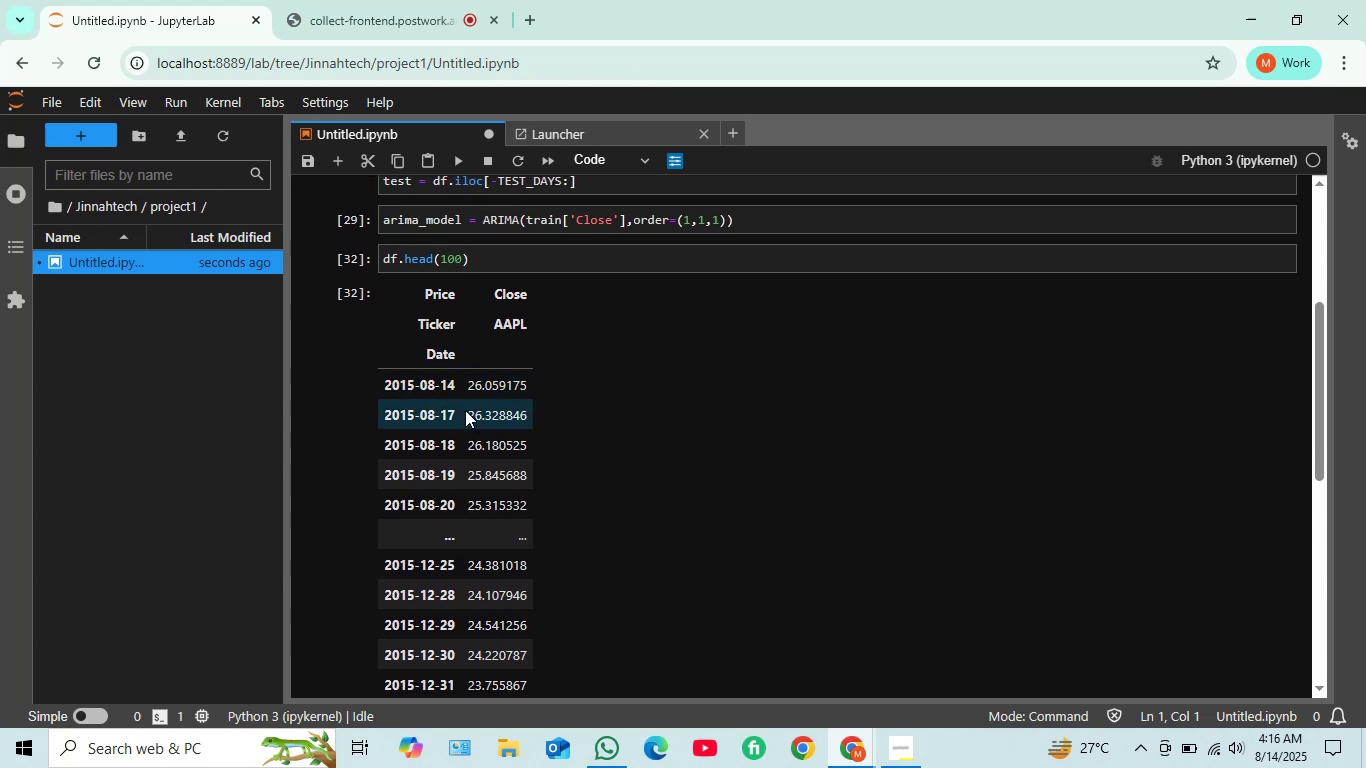 
left_click([410, 532])
 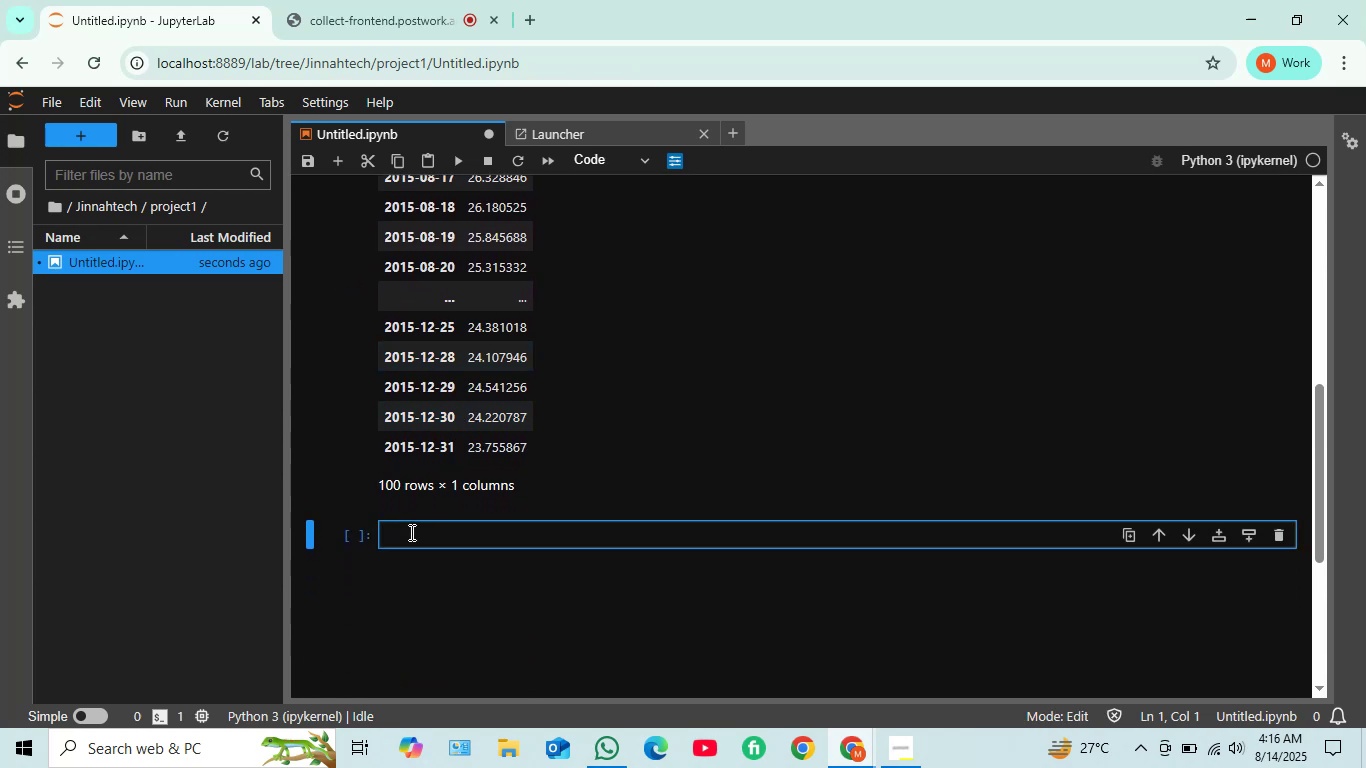 
type(df.info)
 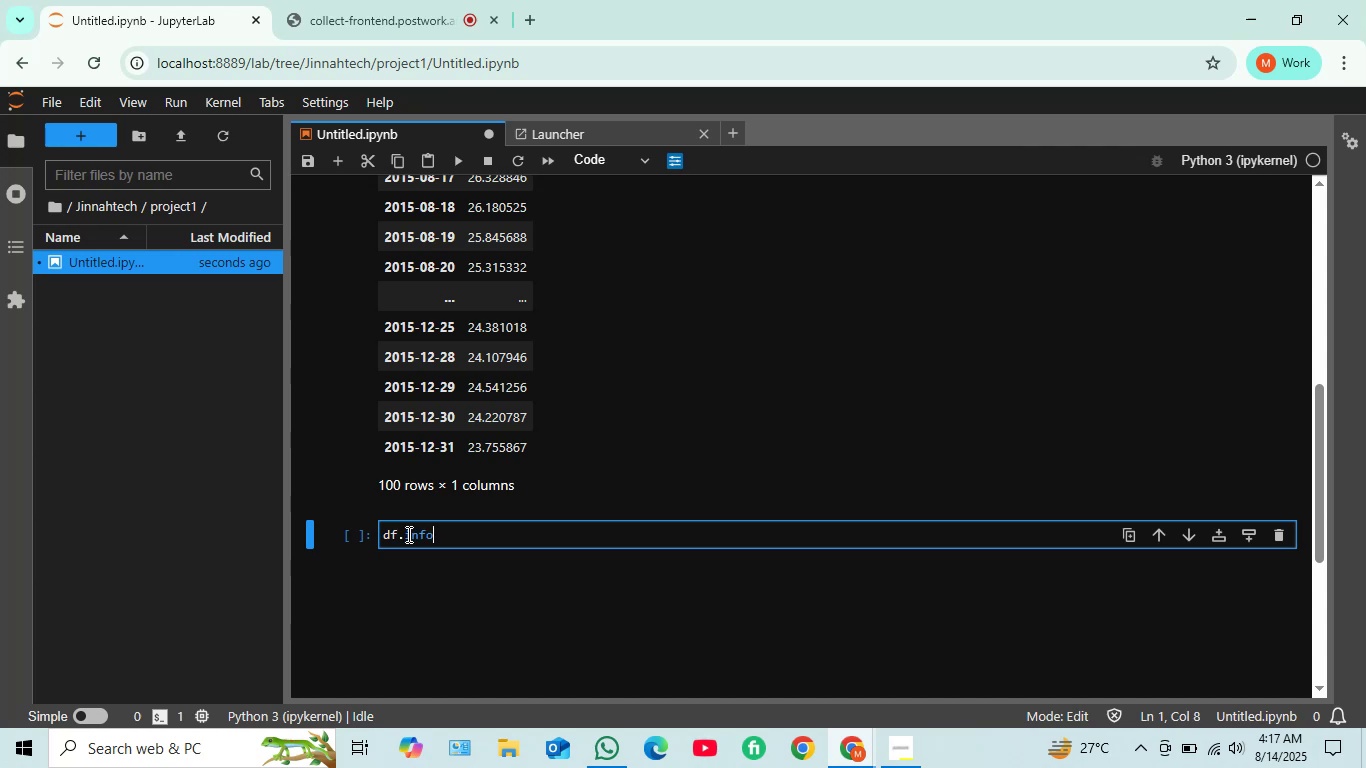 
hold_key(key=ShiftRight, duration=1.52)
 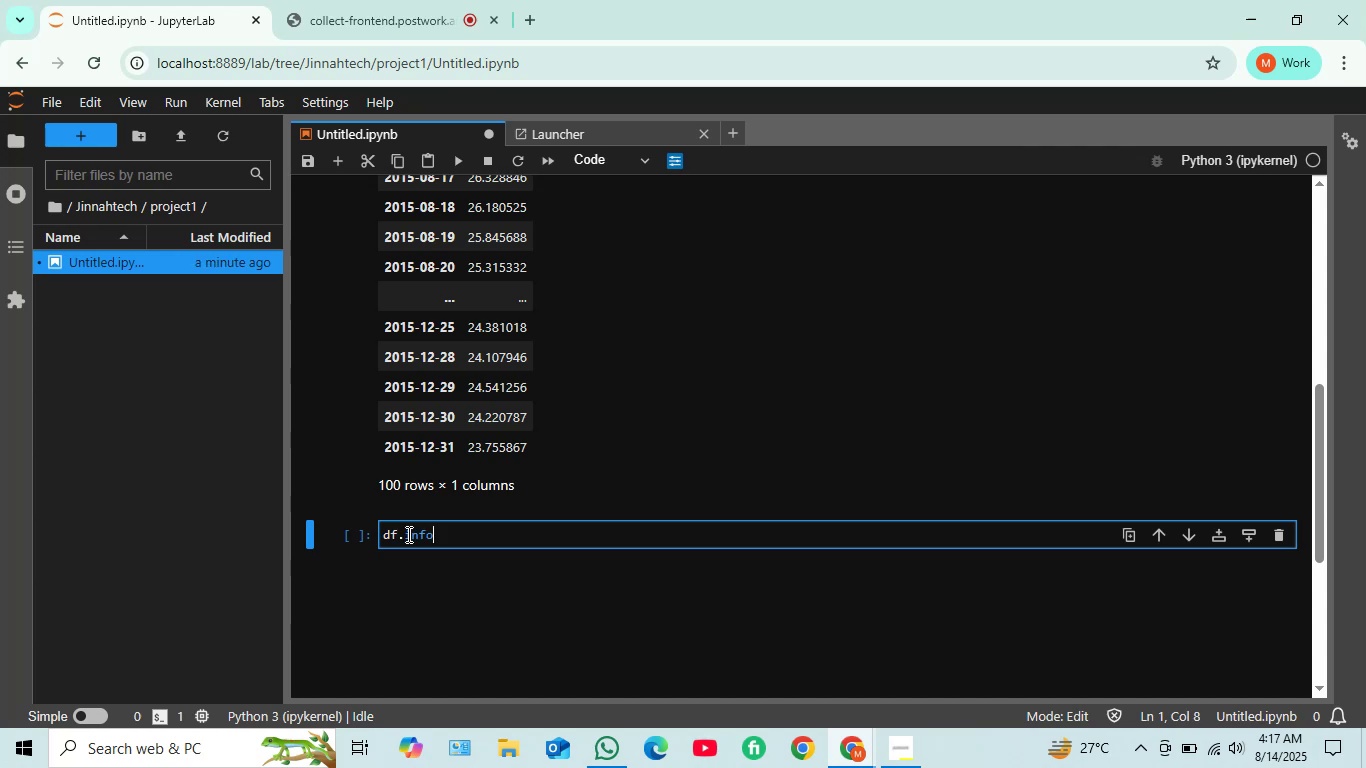 
hold_key(key=ShiftRight, duration=0.73)
 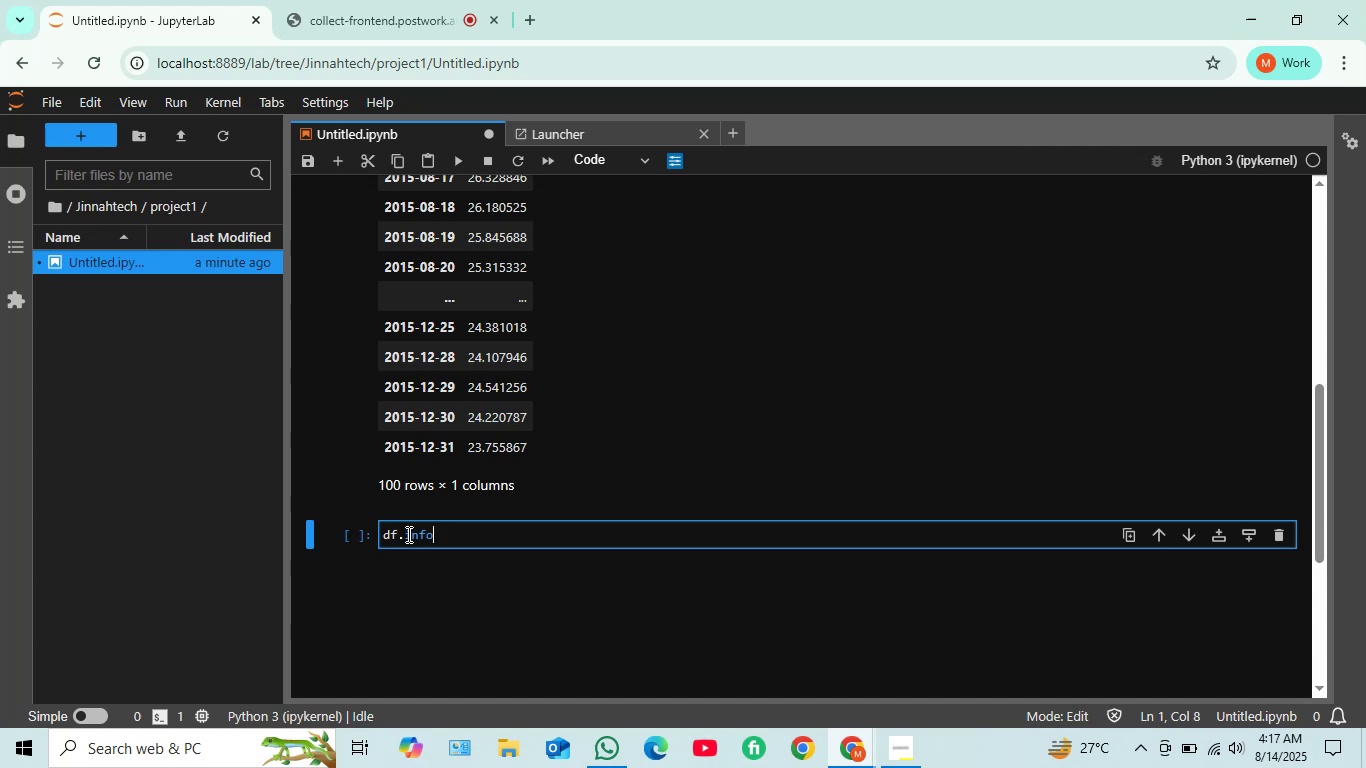 
key(Shift+ShiftRight)
 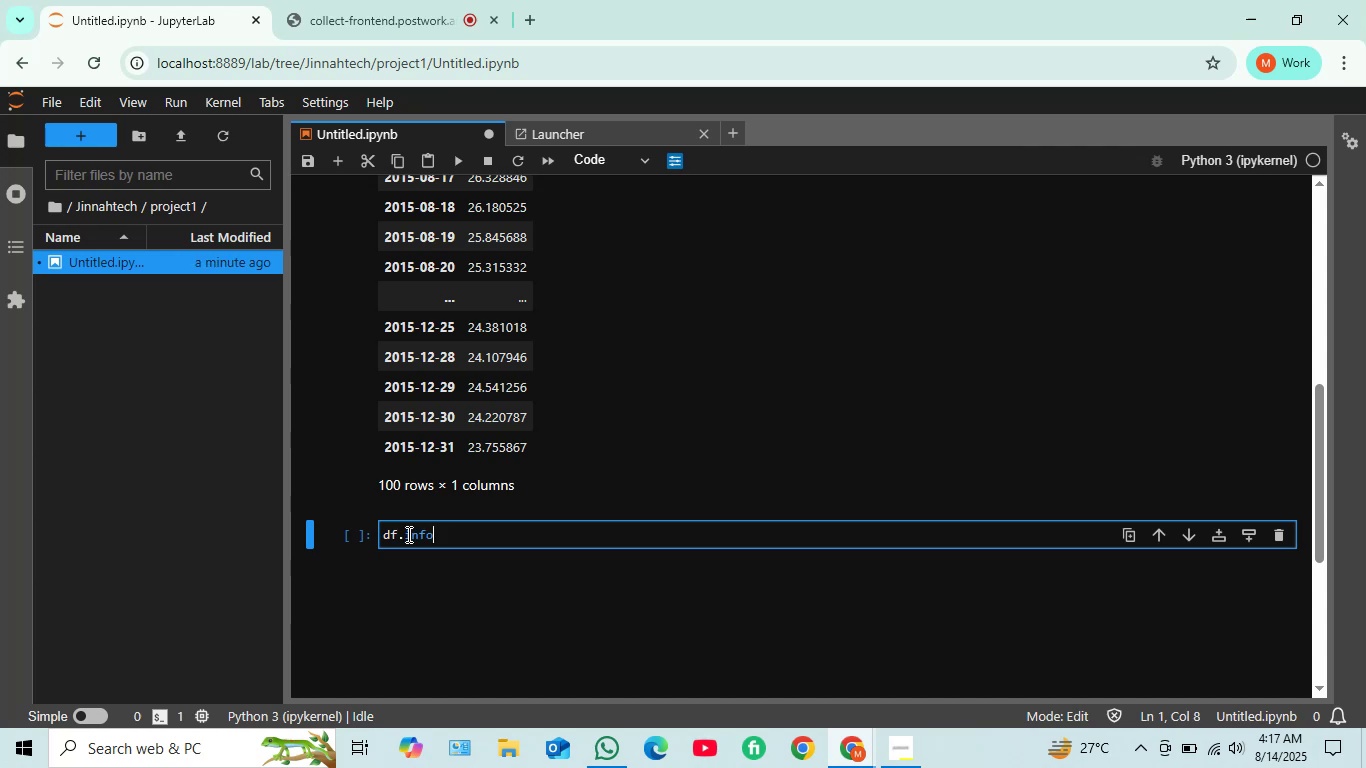 
key(Shift+Enter)
 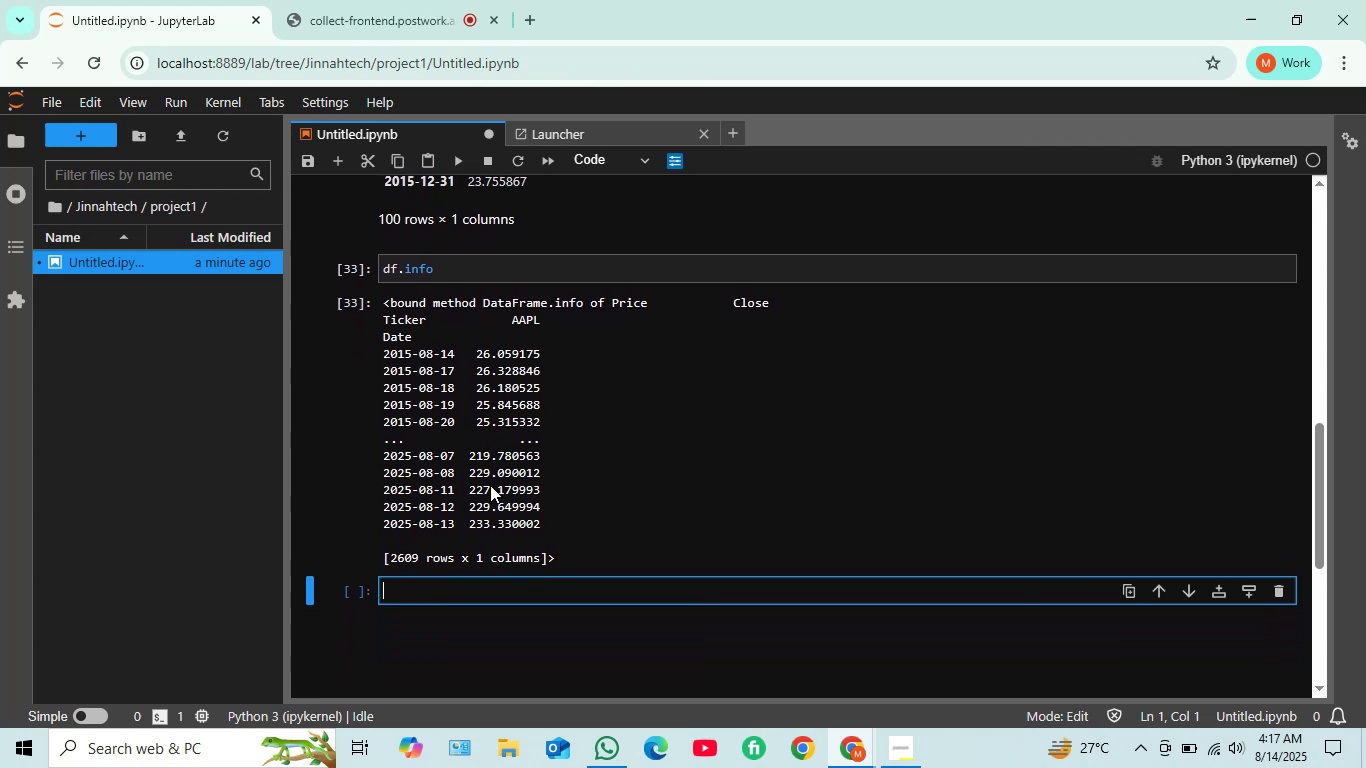 
wait(25.29)
 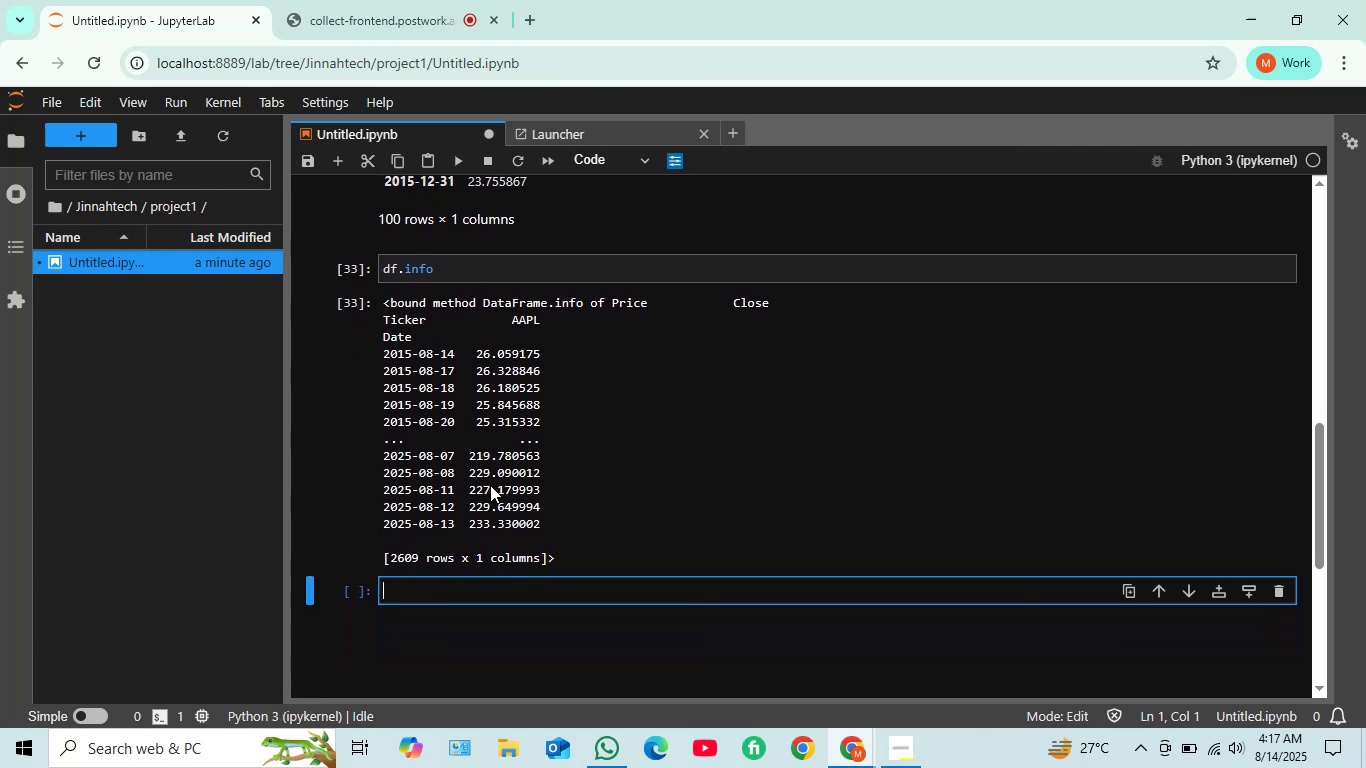 
left_click([486, 561])
 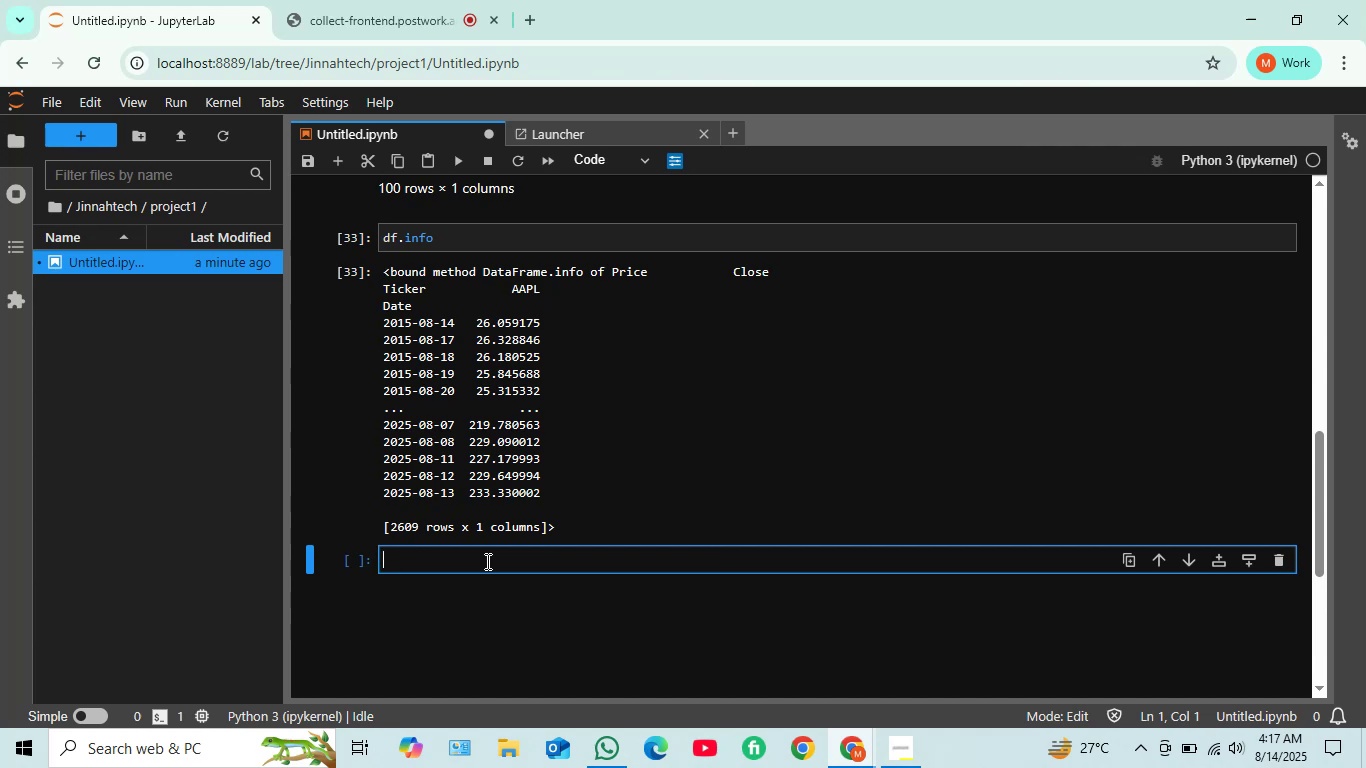 
mouse_move([524, 438])
 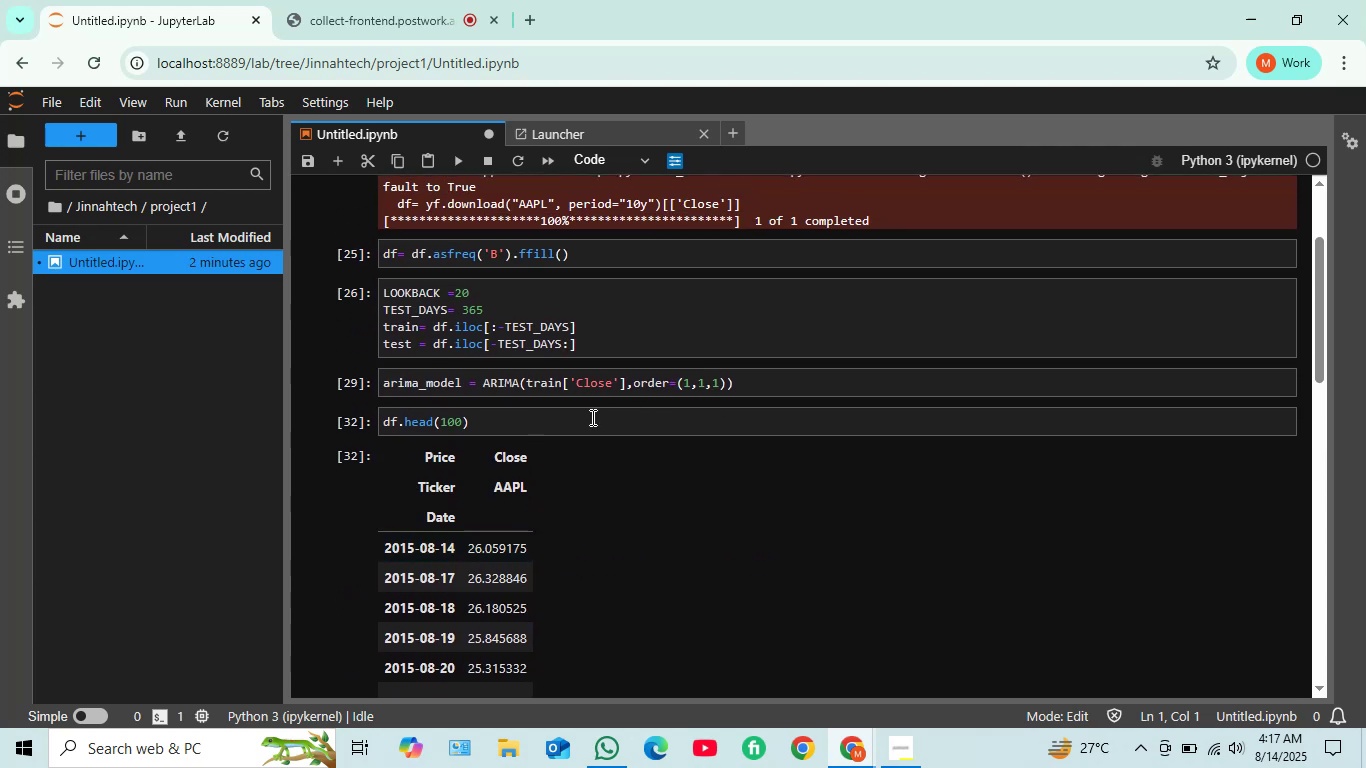 
wait(8.87)
 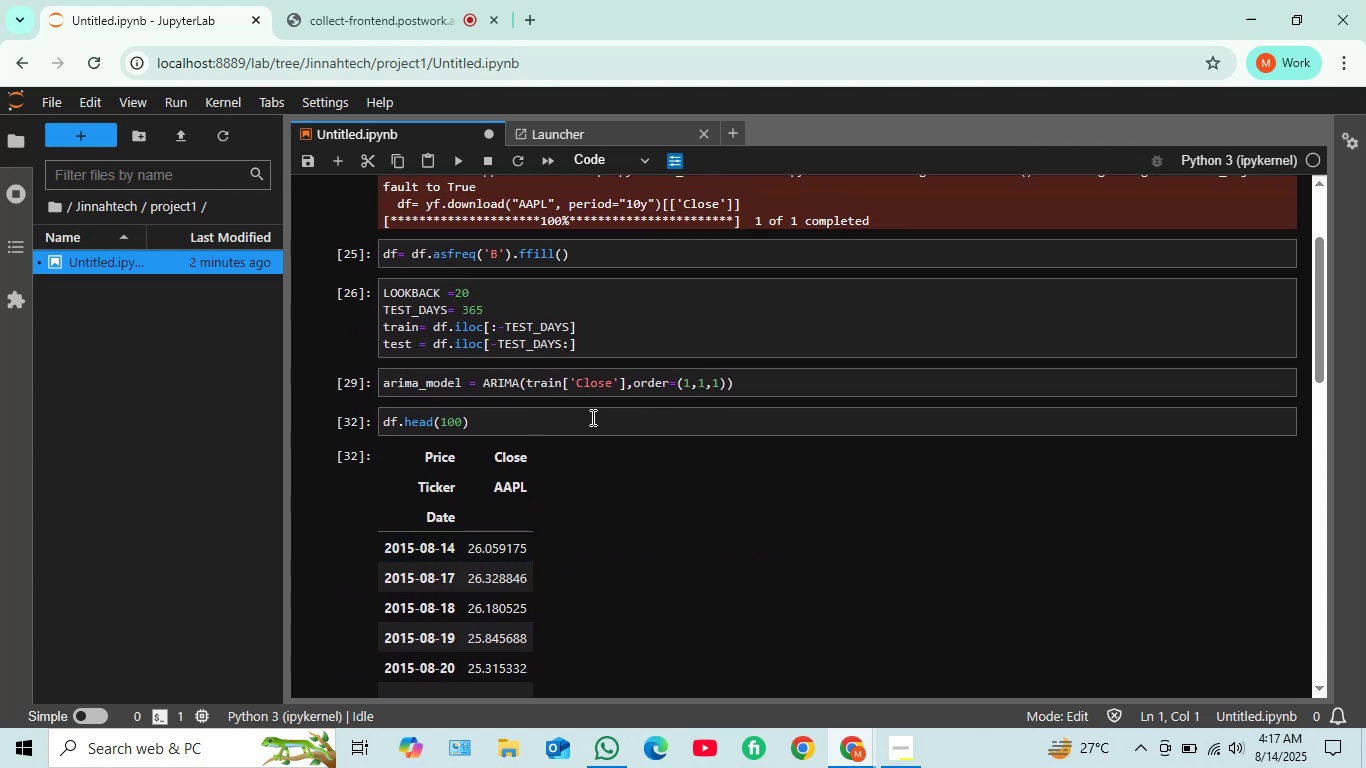 
left_click_drag(start_coordinate=[741, 381], to_coordinate=[383, 385])
 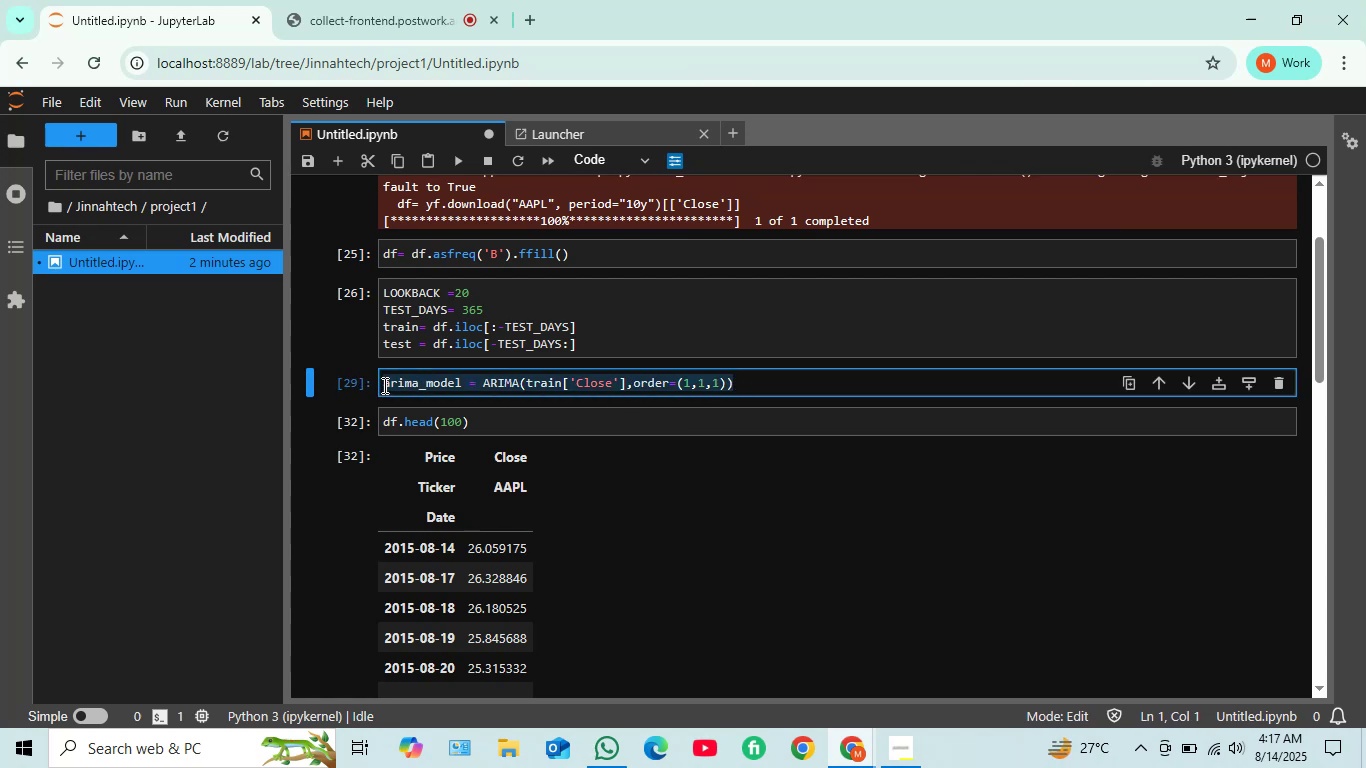 
key(Control+C)
 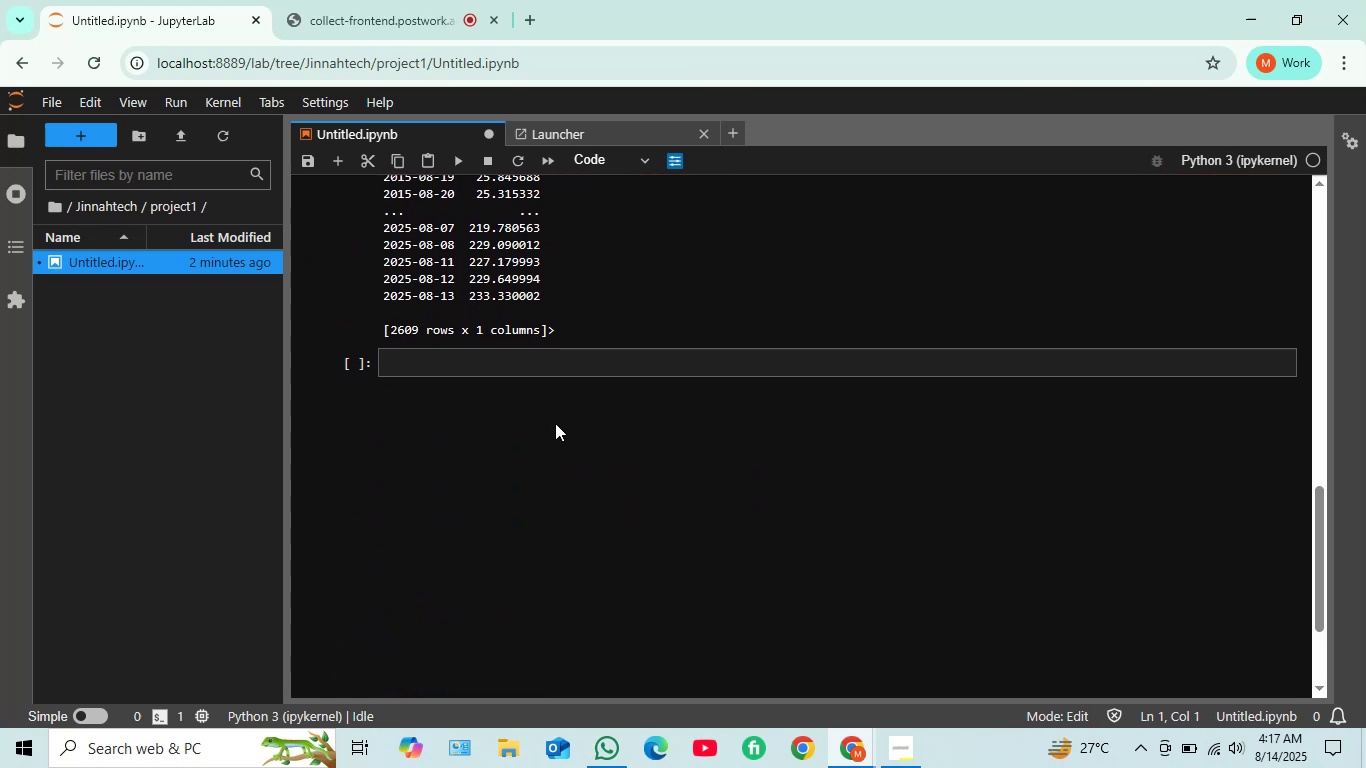 
left_click([503, 366])
 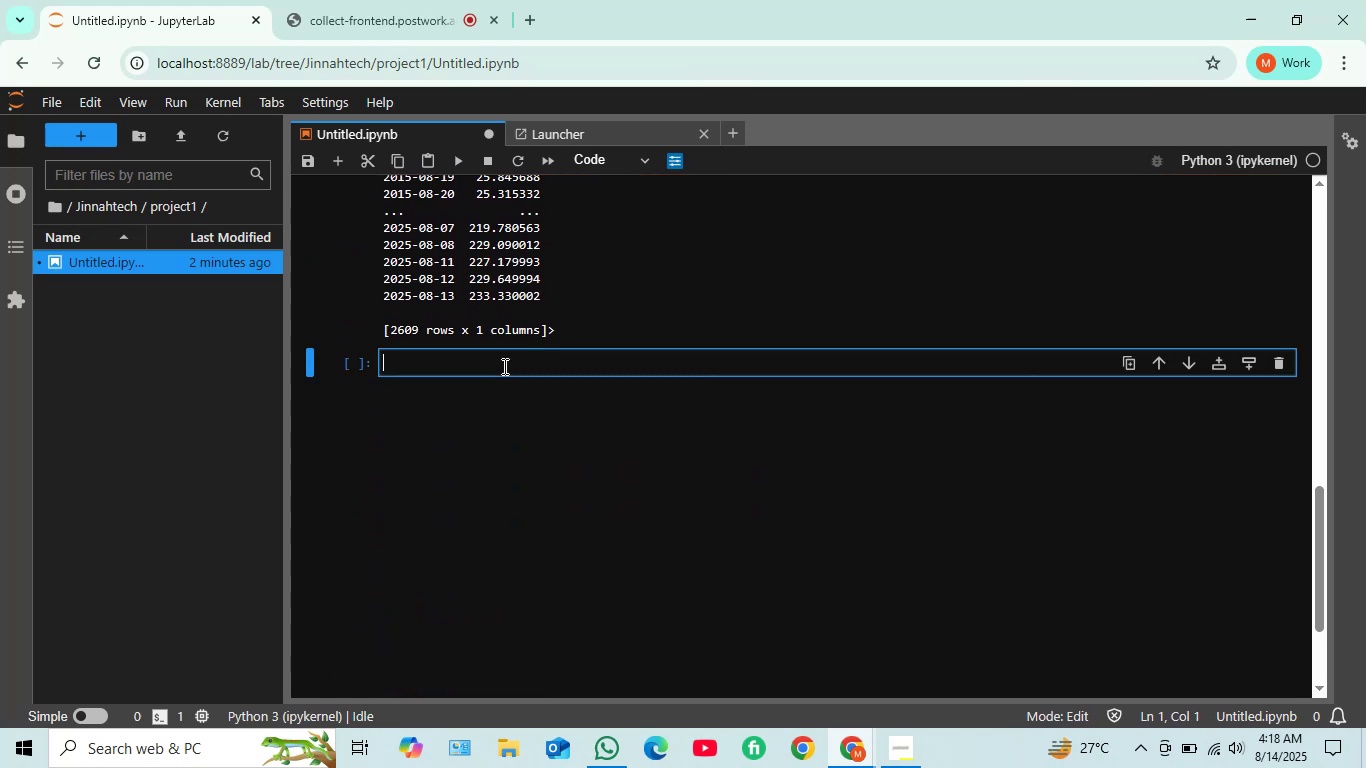 
key(Control+V)
 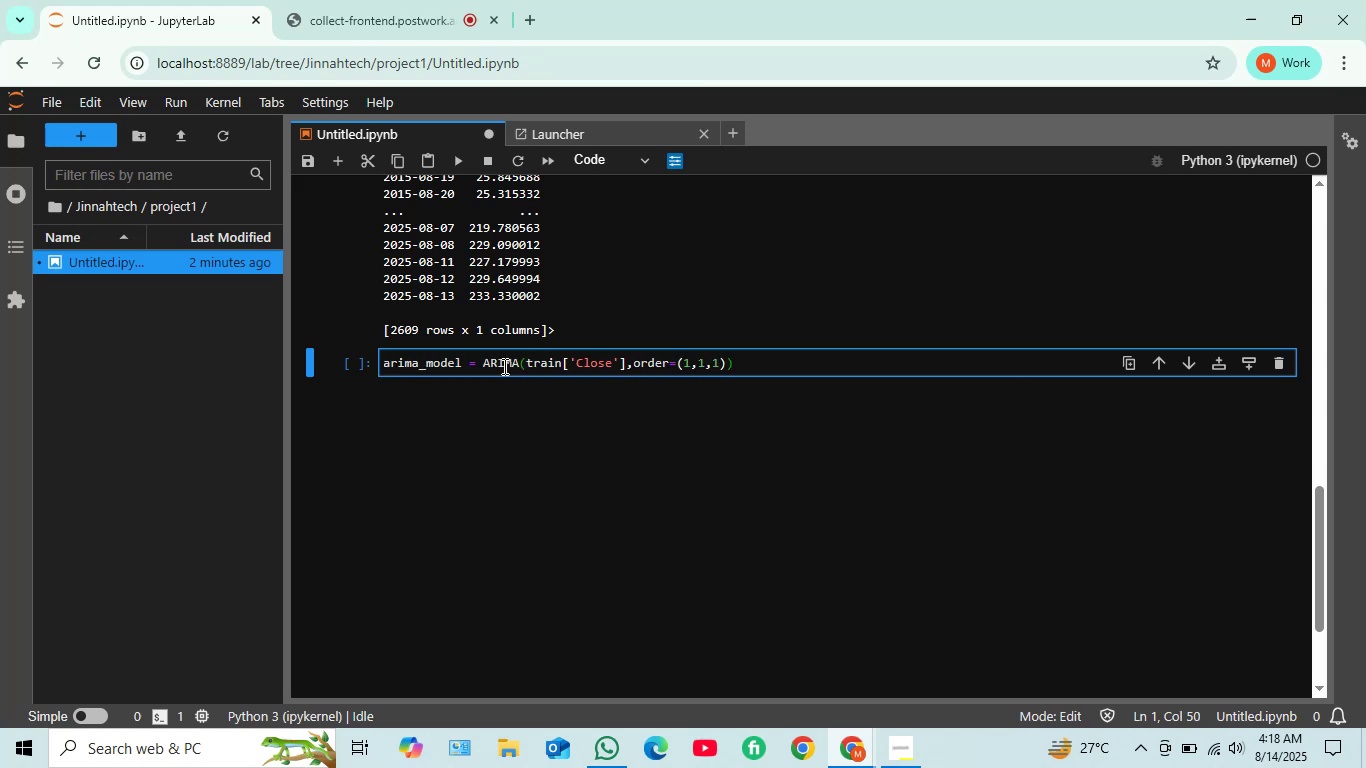 
key(Enter)
 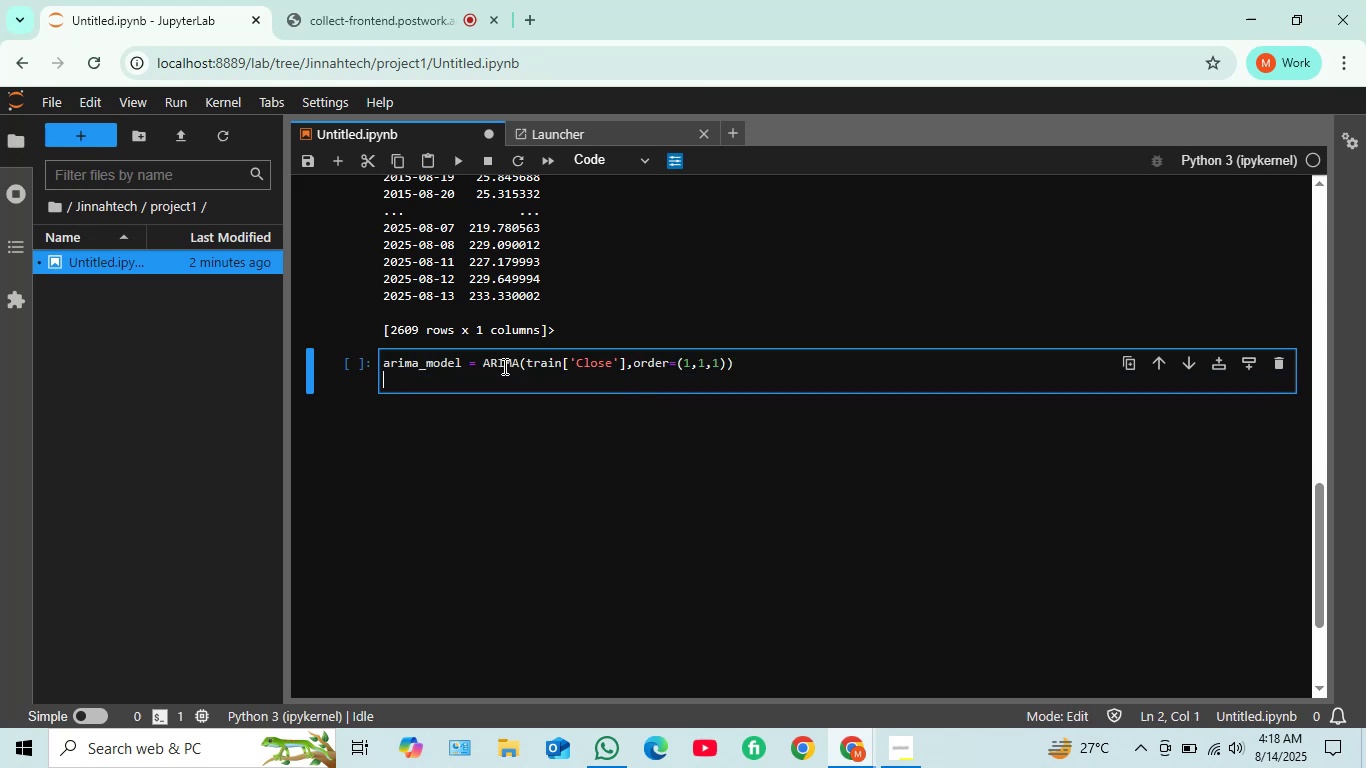 
type(arima-)
key(Backspace)
type(_fit)
 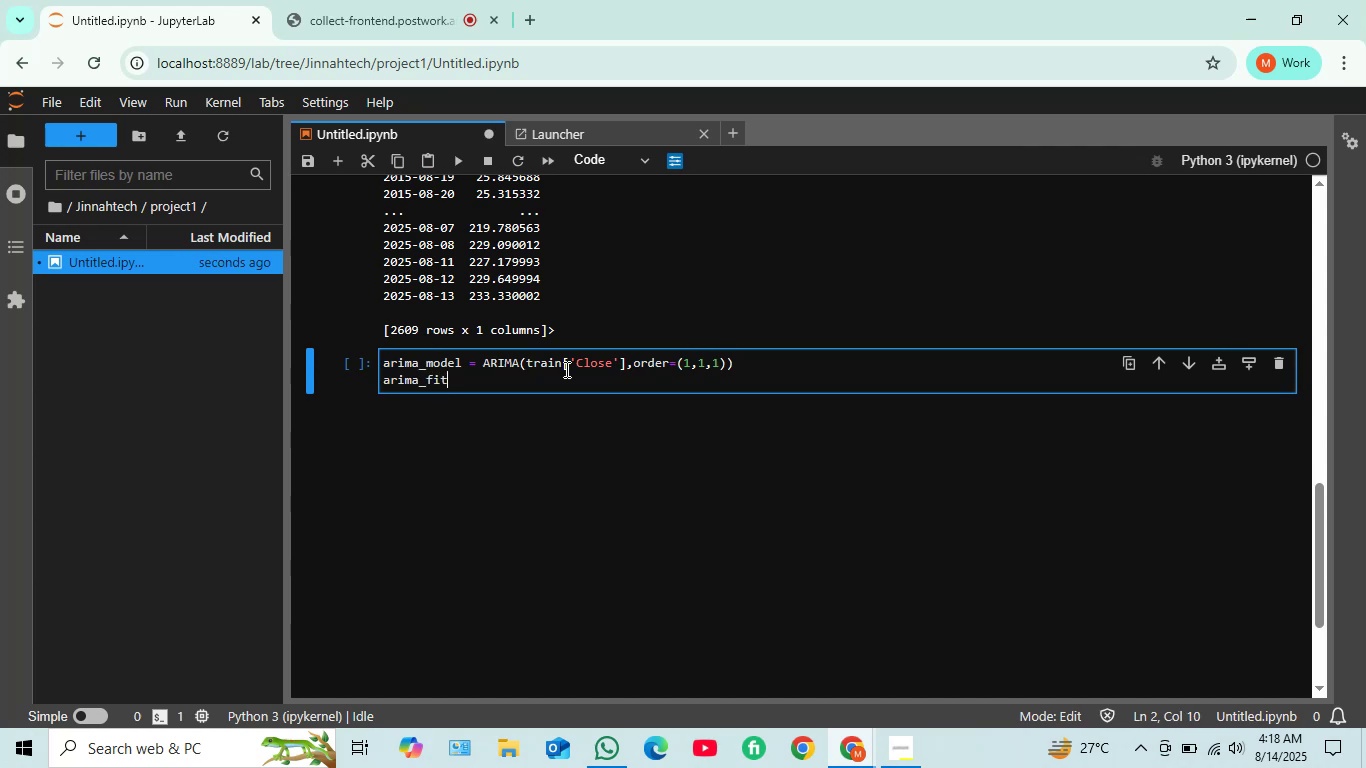 
left_click([366, 16])
 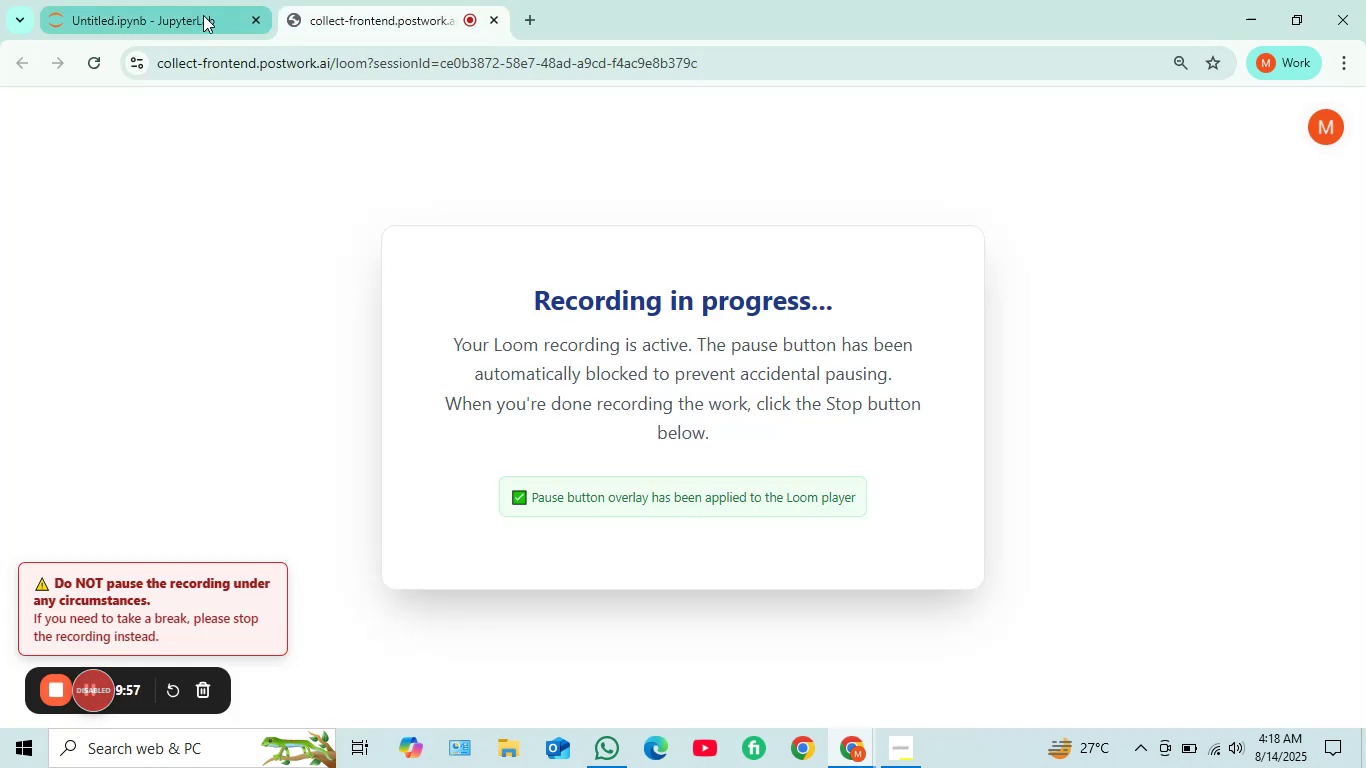 
left_click([190, 9])
 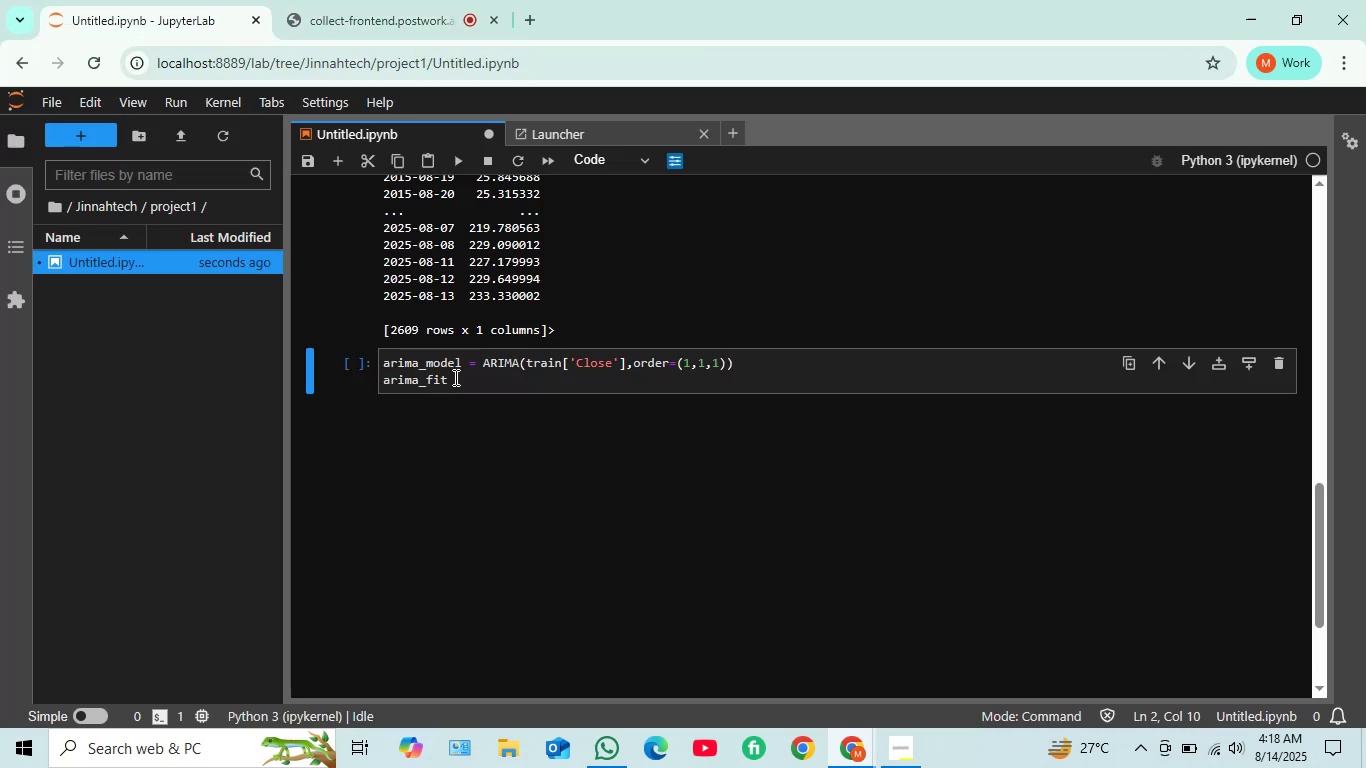 
left_click([456, 380])
 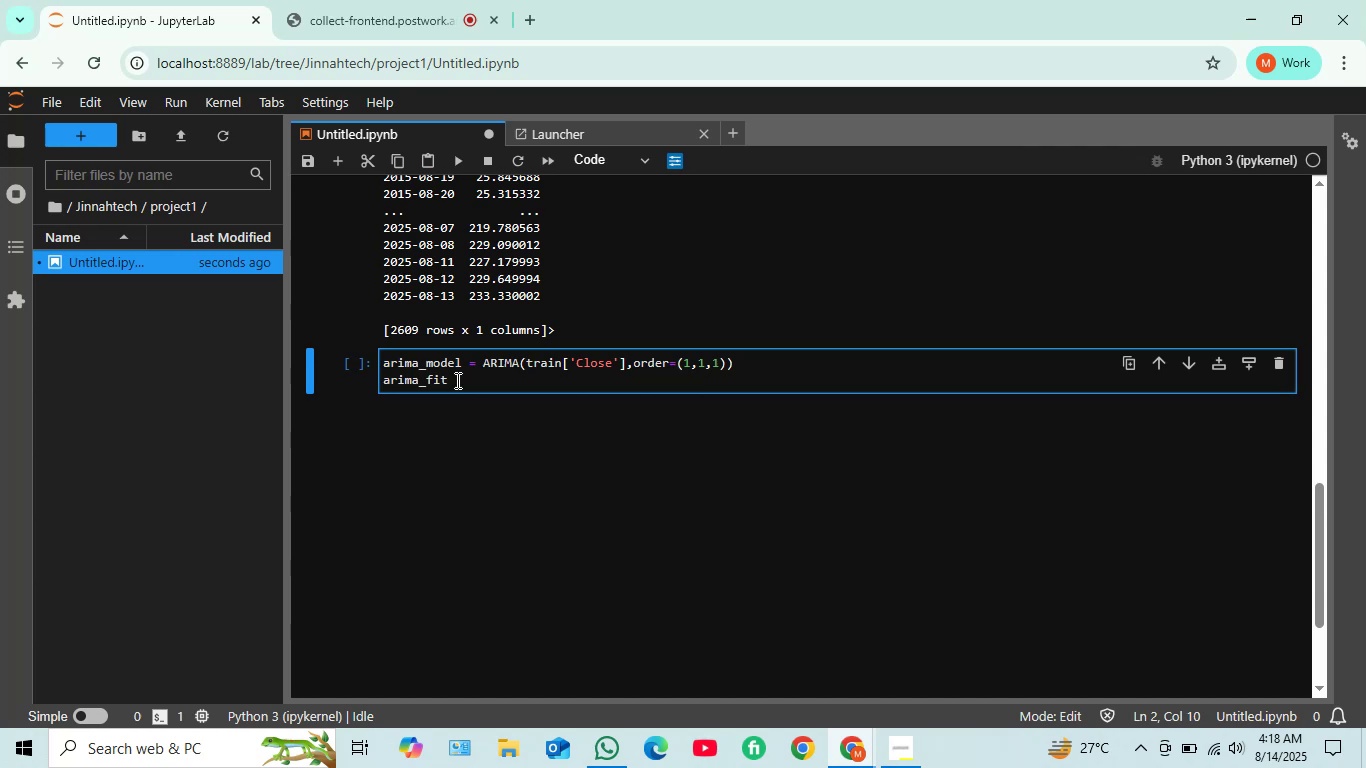 
key(Equal)
 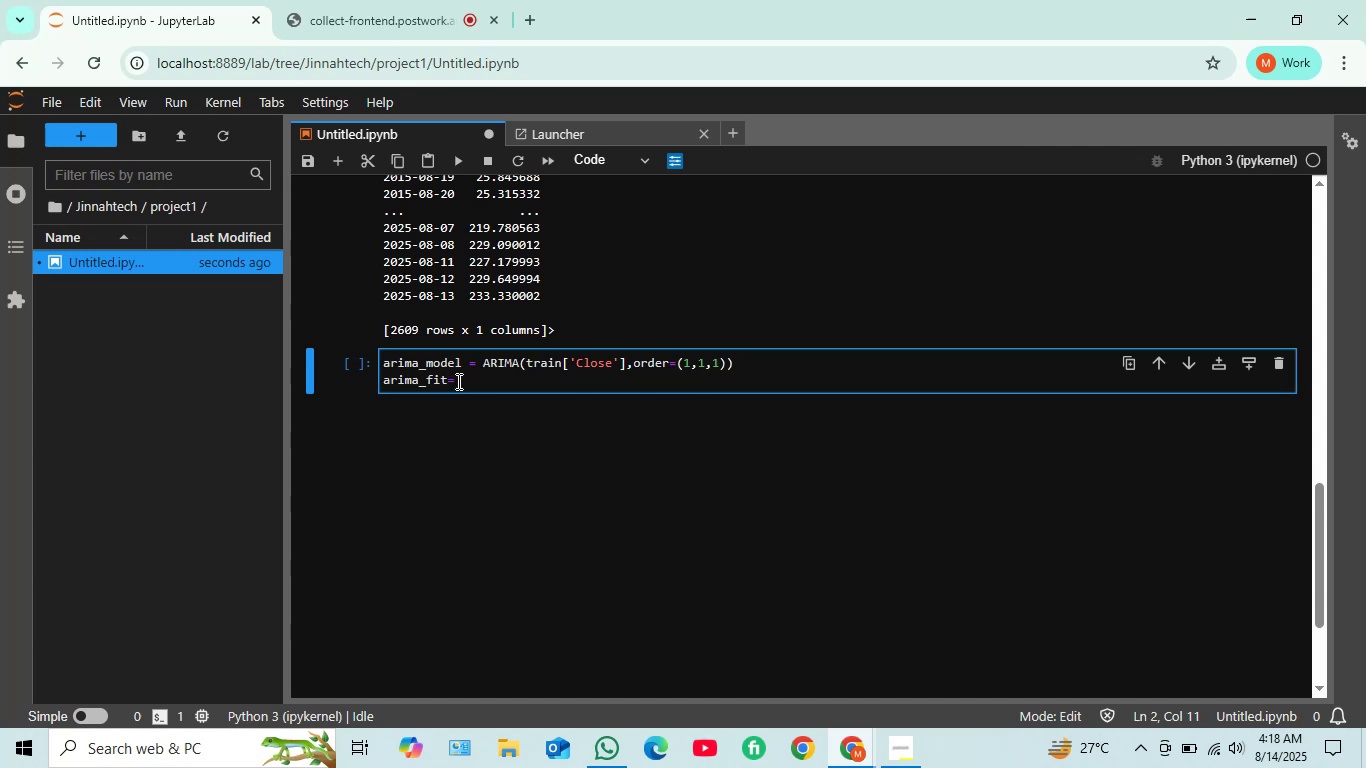 
type( arima.model)
key(Backspace)
key(Backspace)
key(Backspace)
key(Backspace)
key(Backspace)
key(Backspace)
type(_model.fit())
 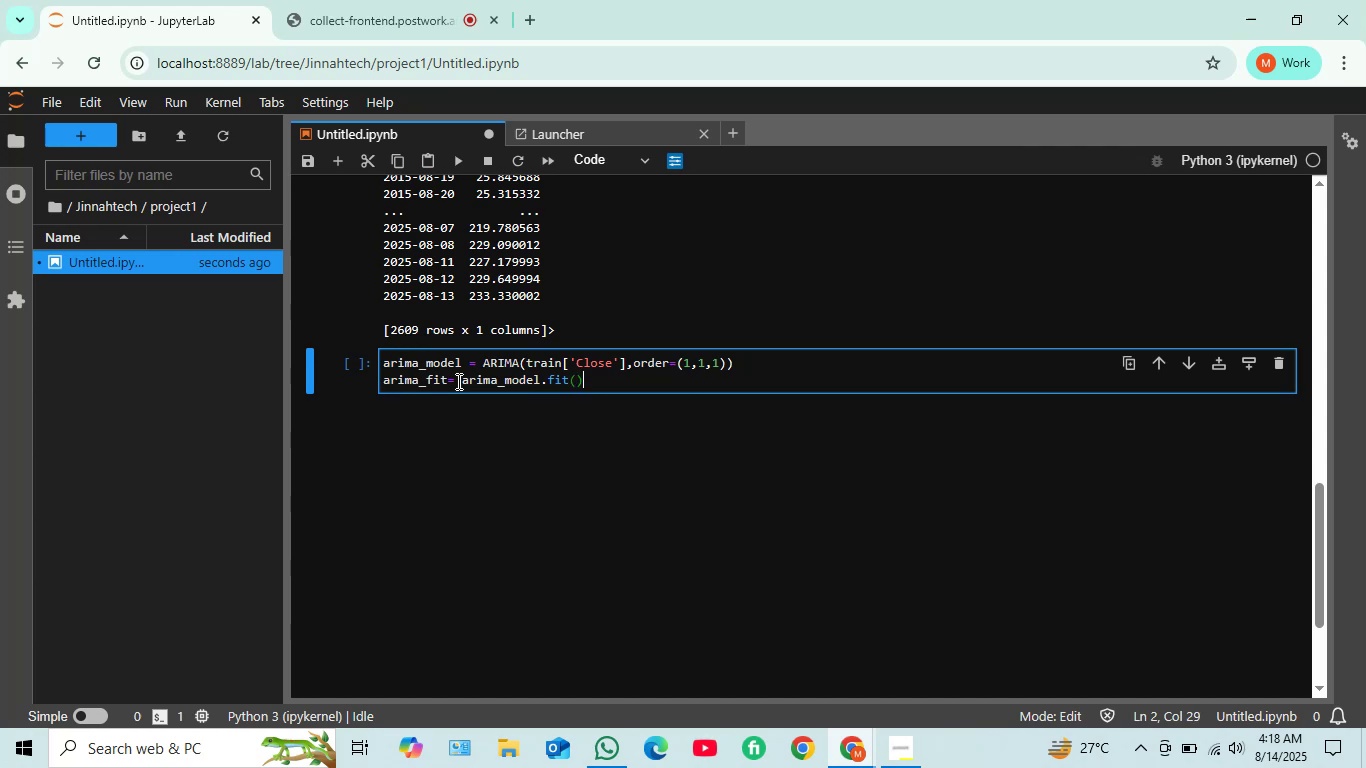 
wait(6.88)
 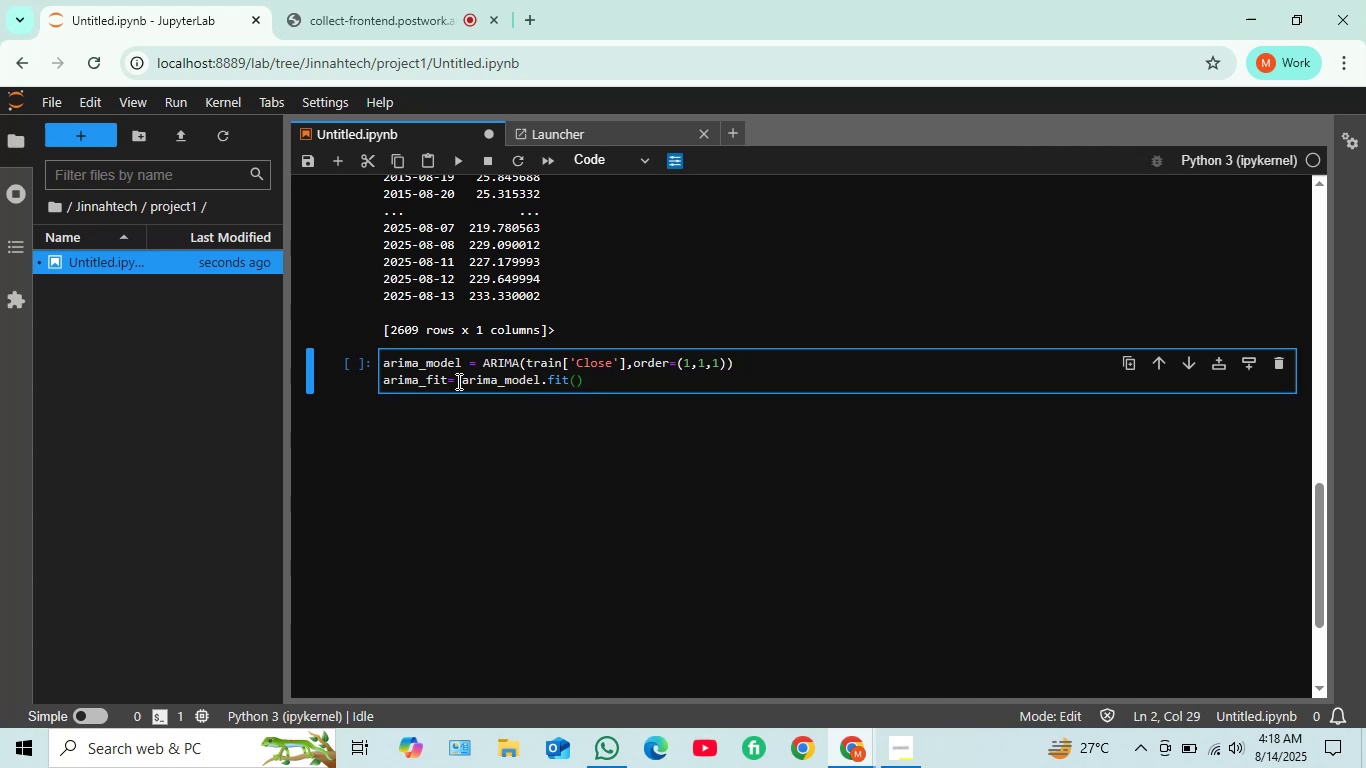 
key(Enter)
 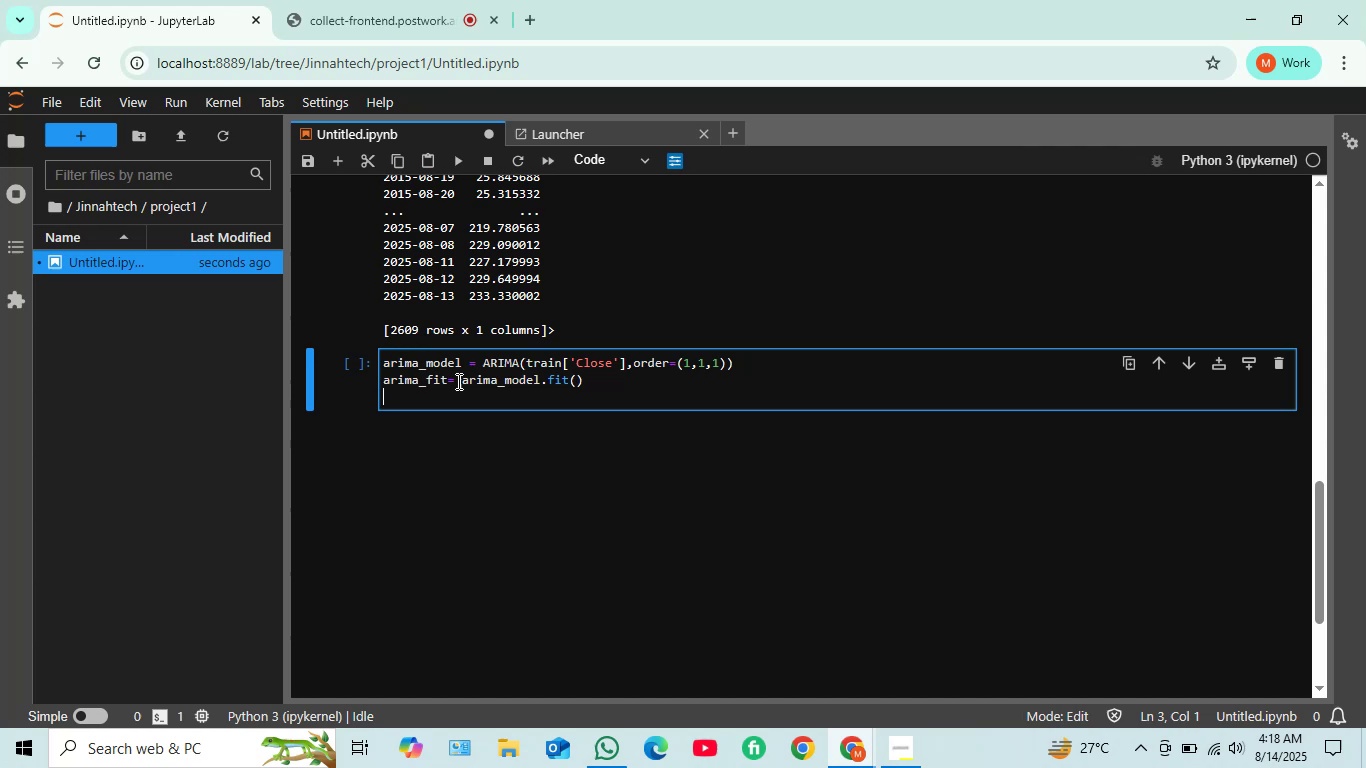 
type(arima_pre)
 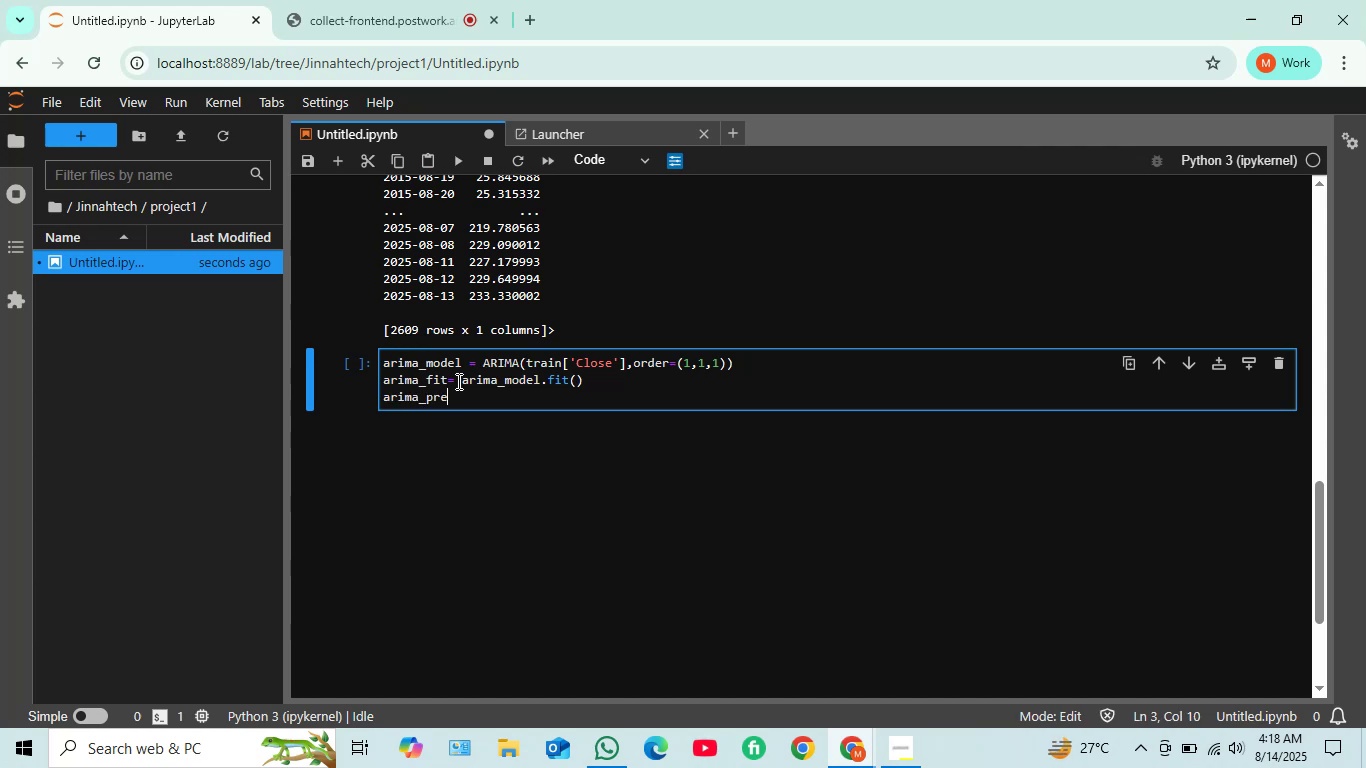 
type(d = arima)
 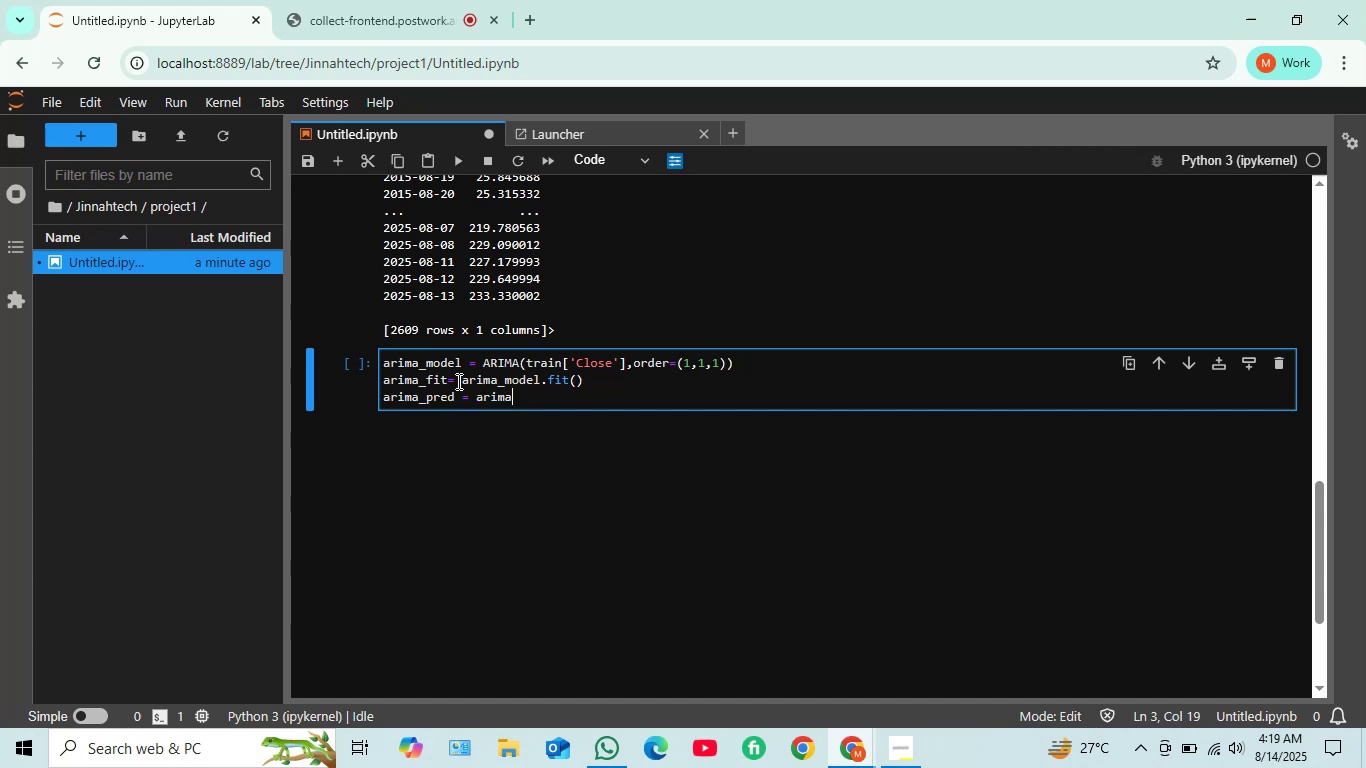 
wait(5.44)
 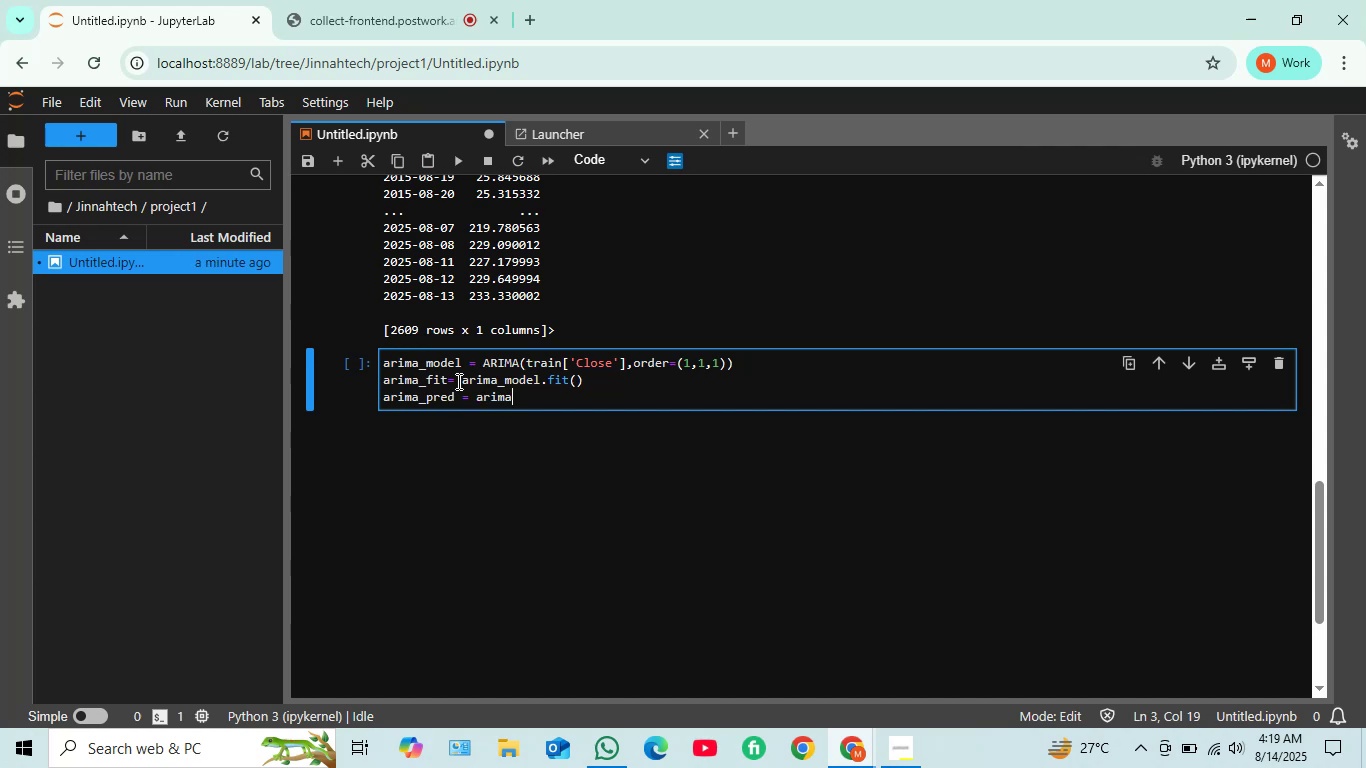 
type(_fit()
 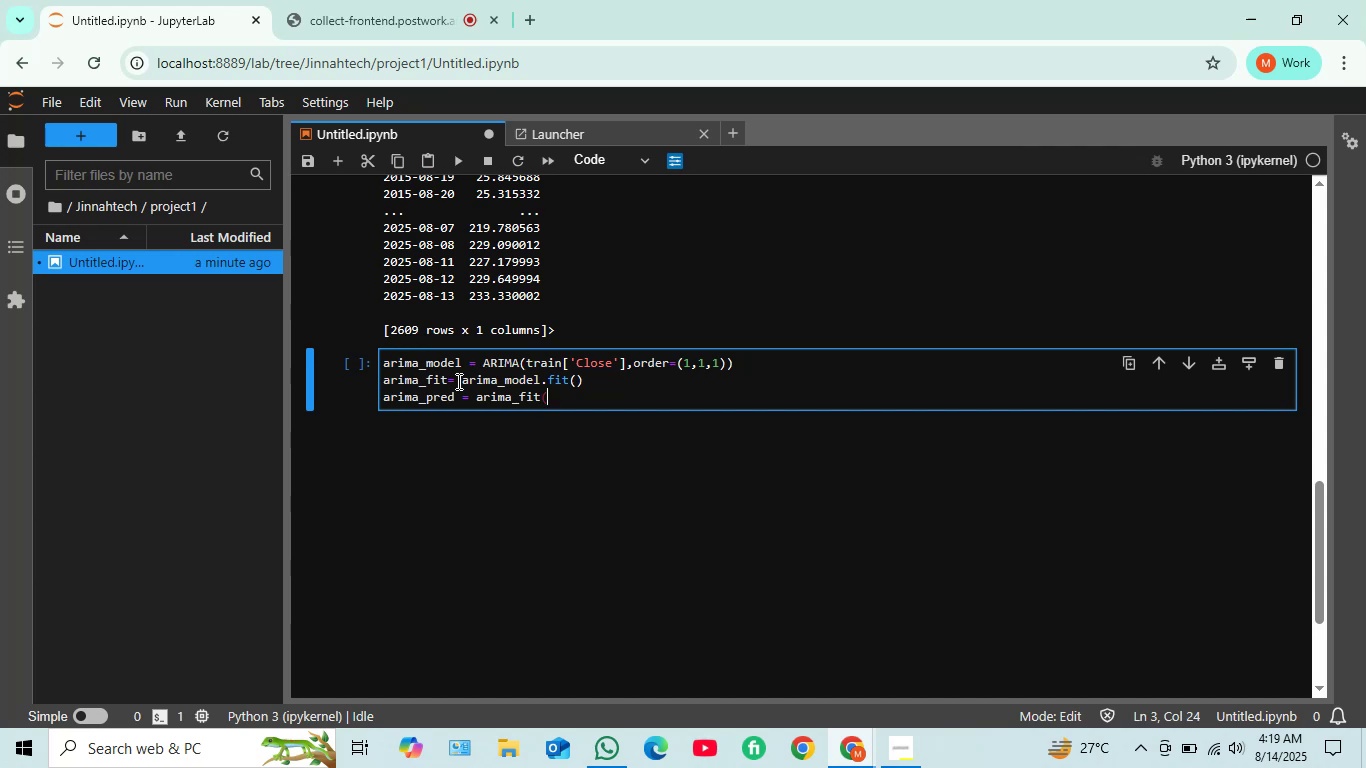 
wait(7.61)
 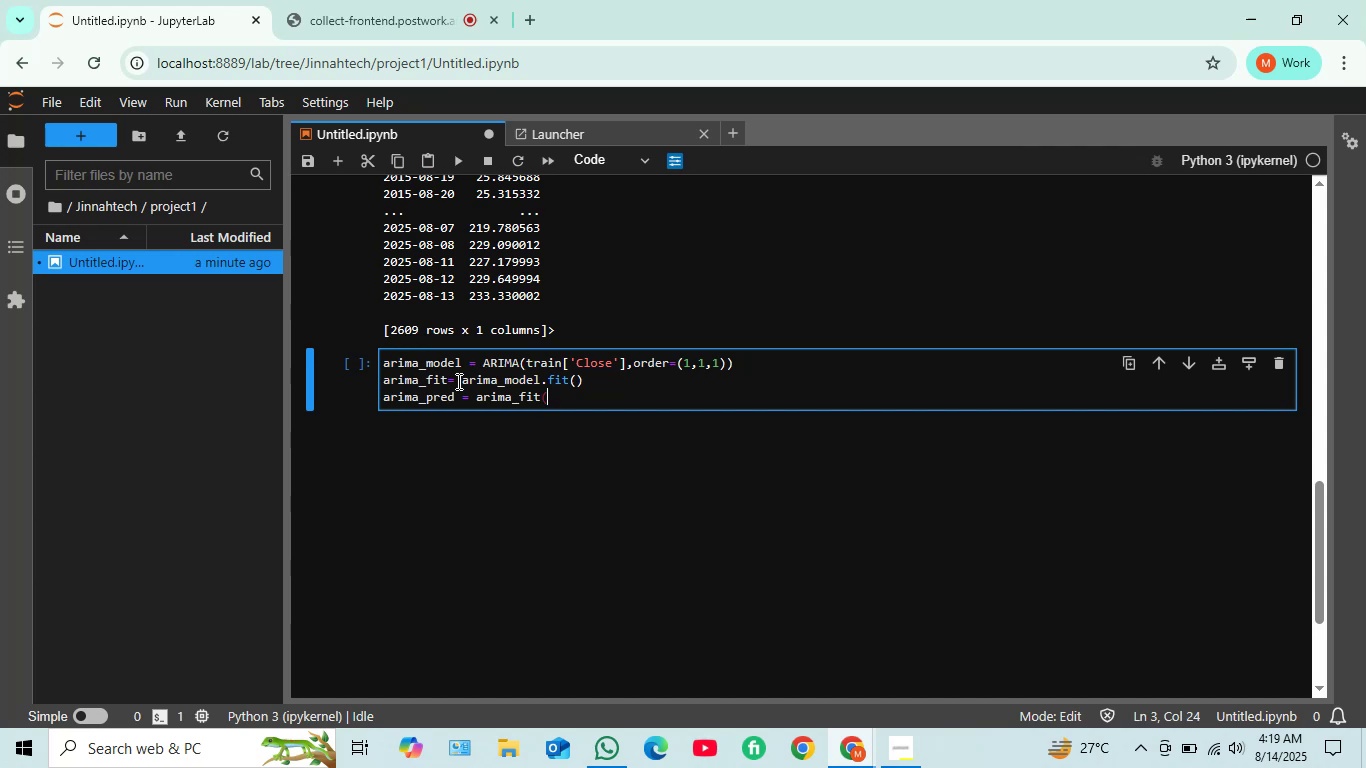 
key(Backspace)
type(.predict)
 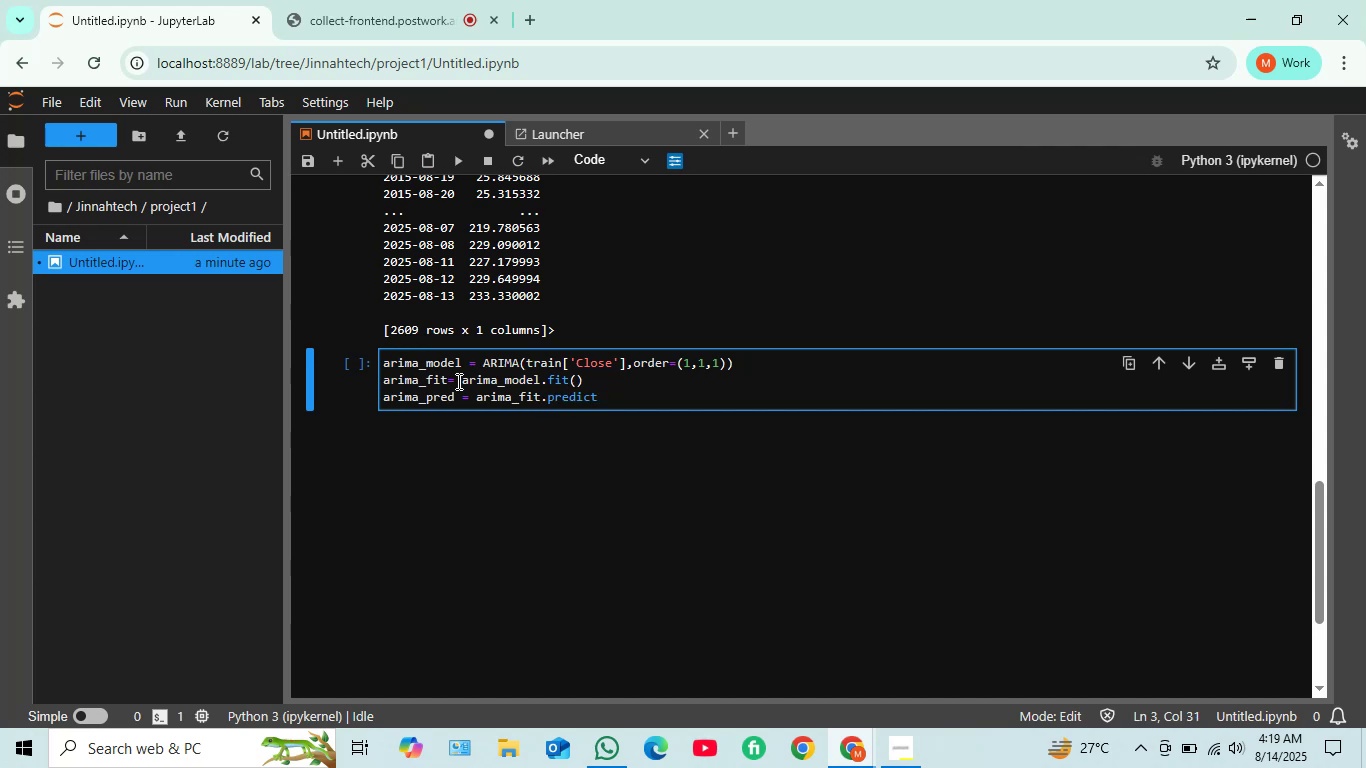 
type((start=test.index[0])
 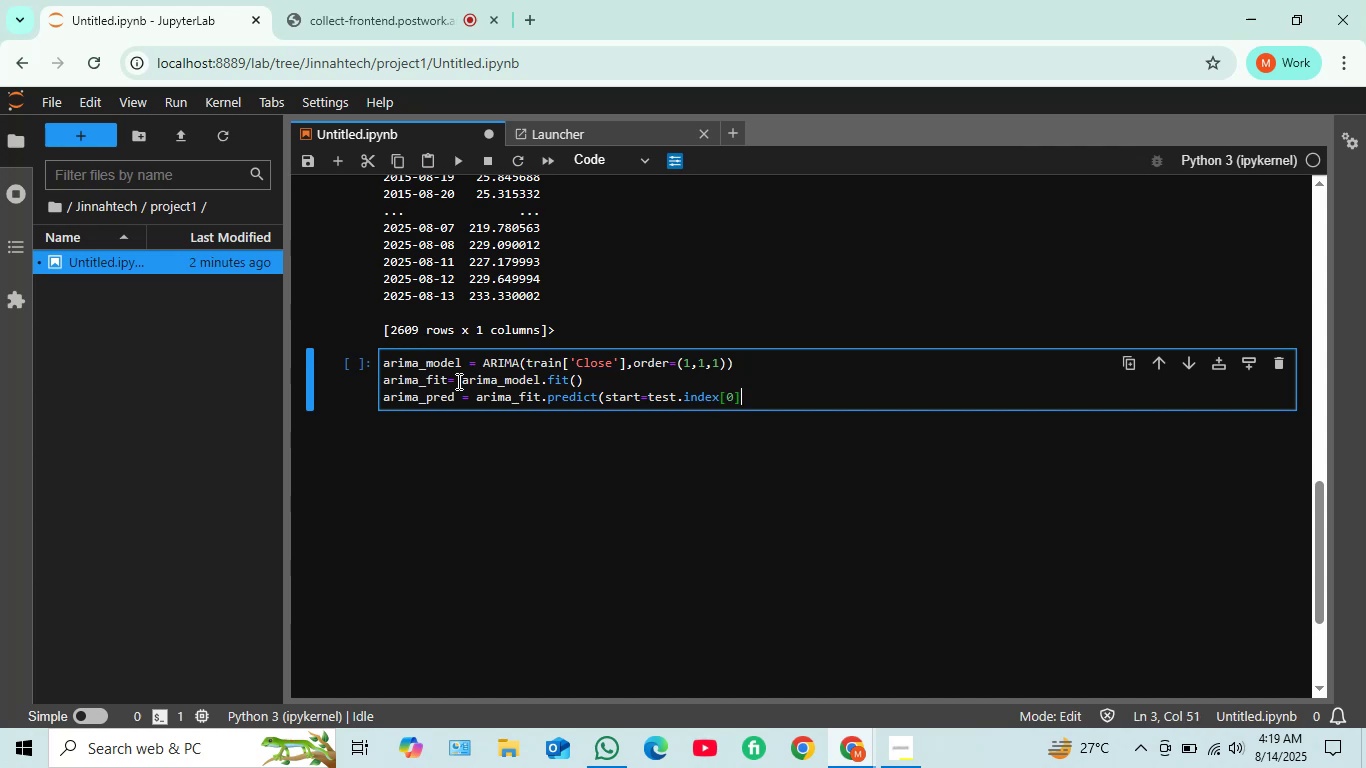 
type(, end = test.ondex[-1])
 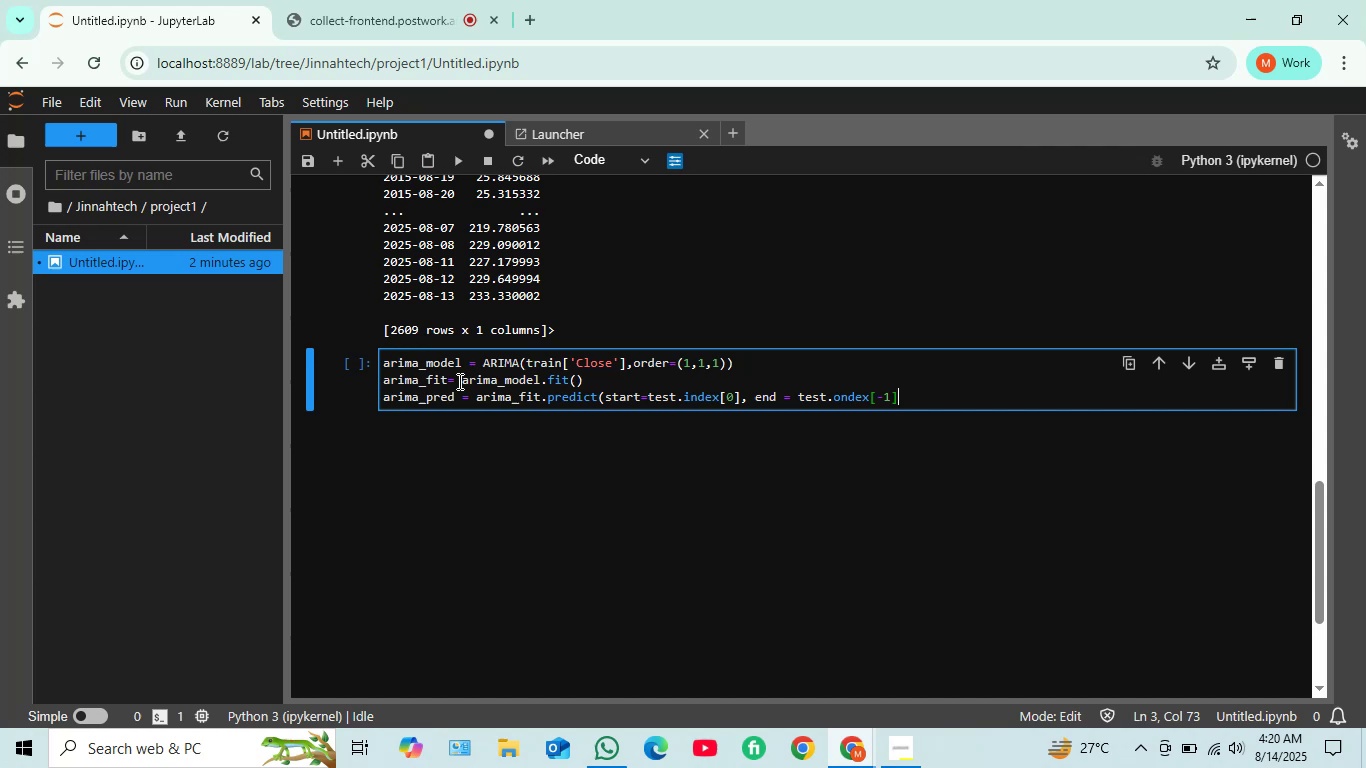 
wait(6.11)
 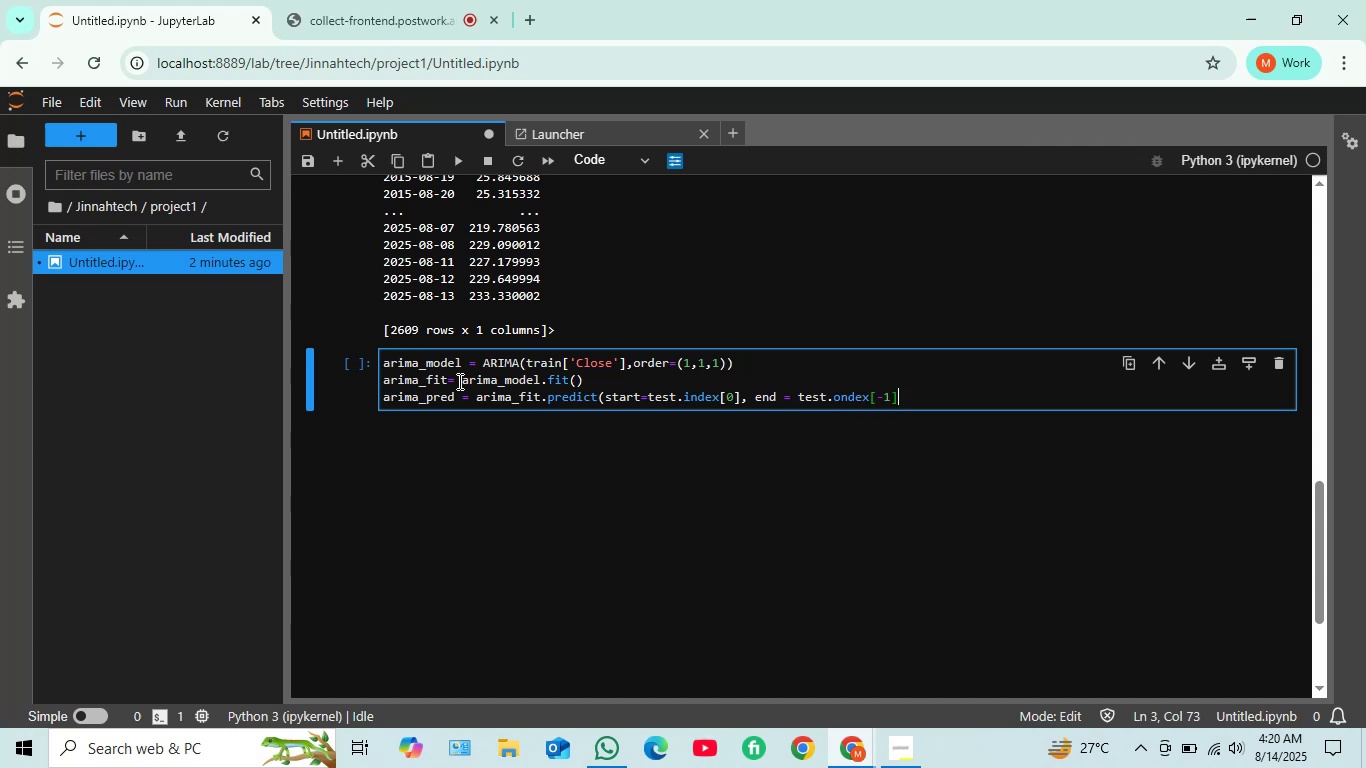 
key(Shift+Enter)
 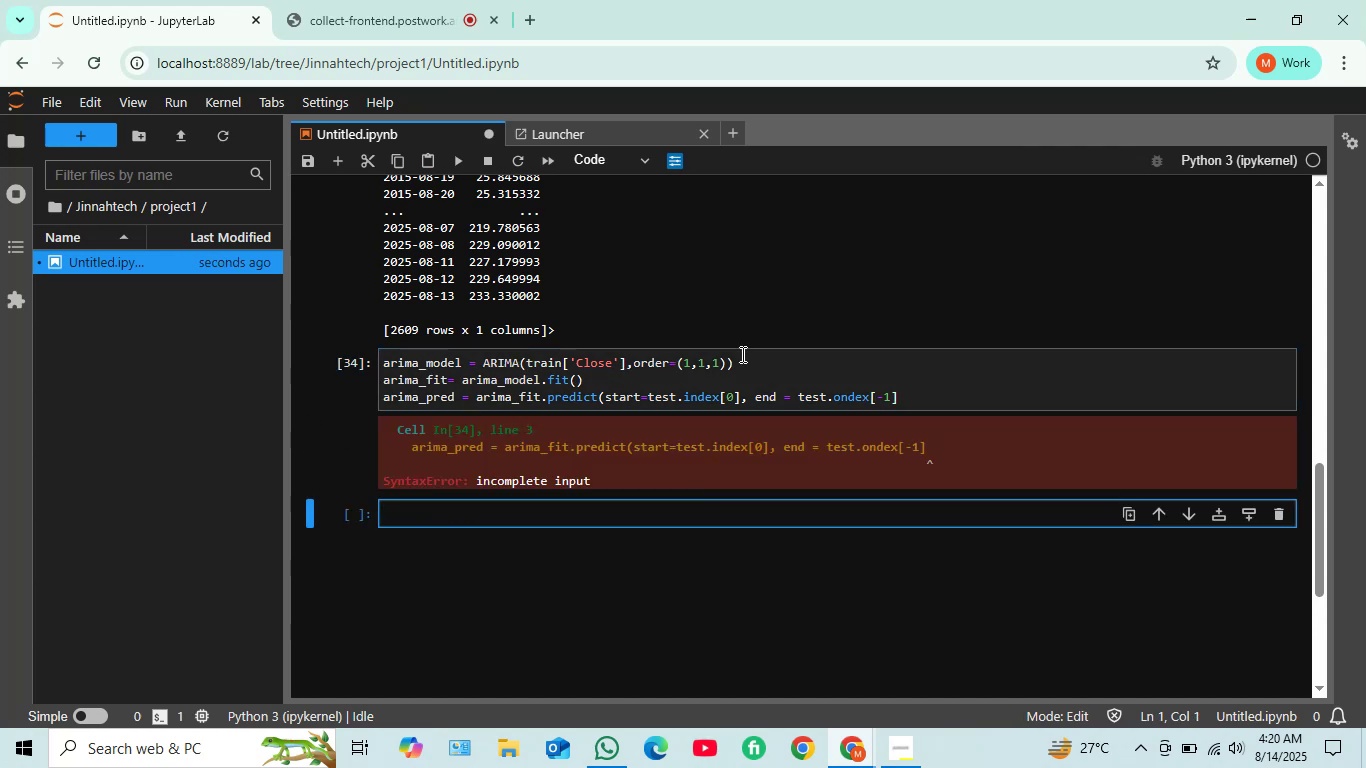 
wait(10.17)
 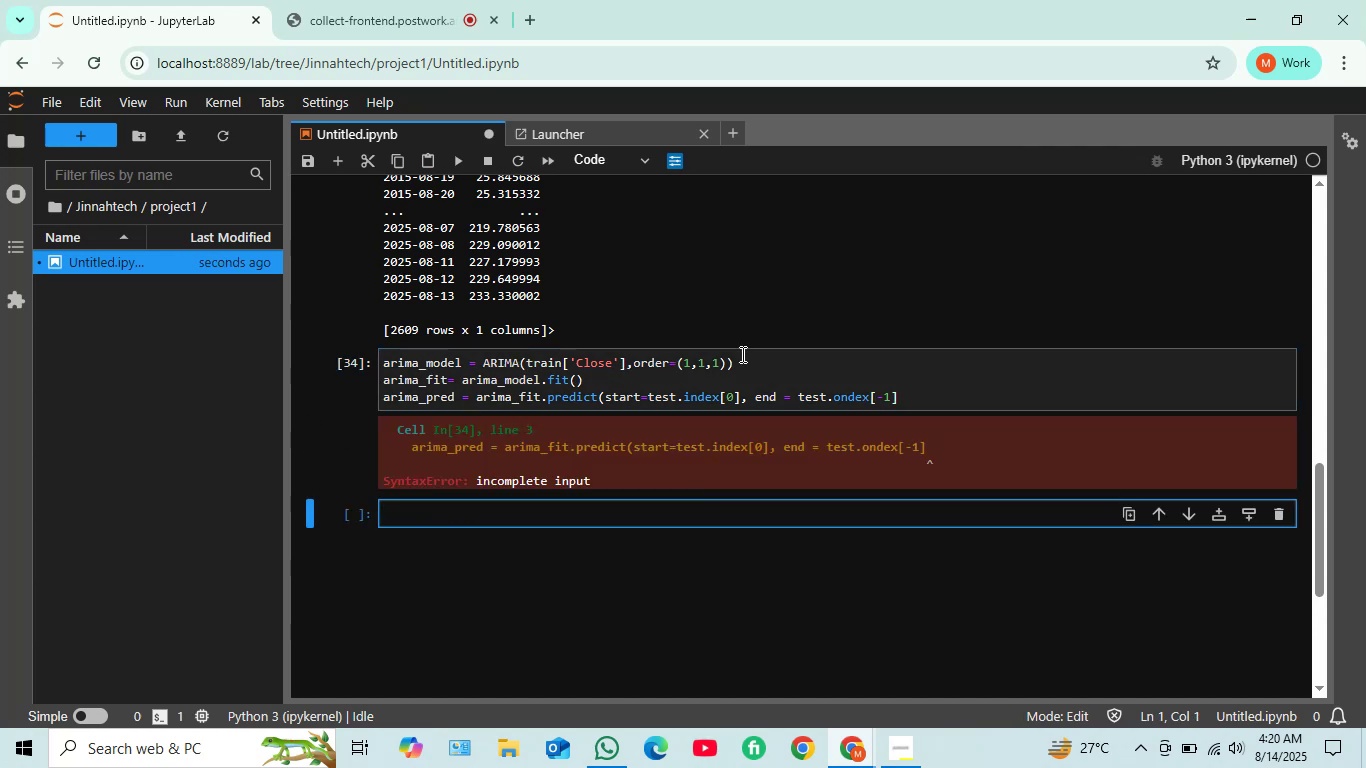 
left_click([911, 398])
 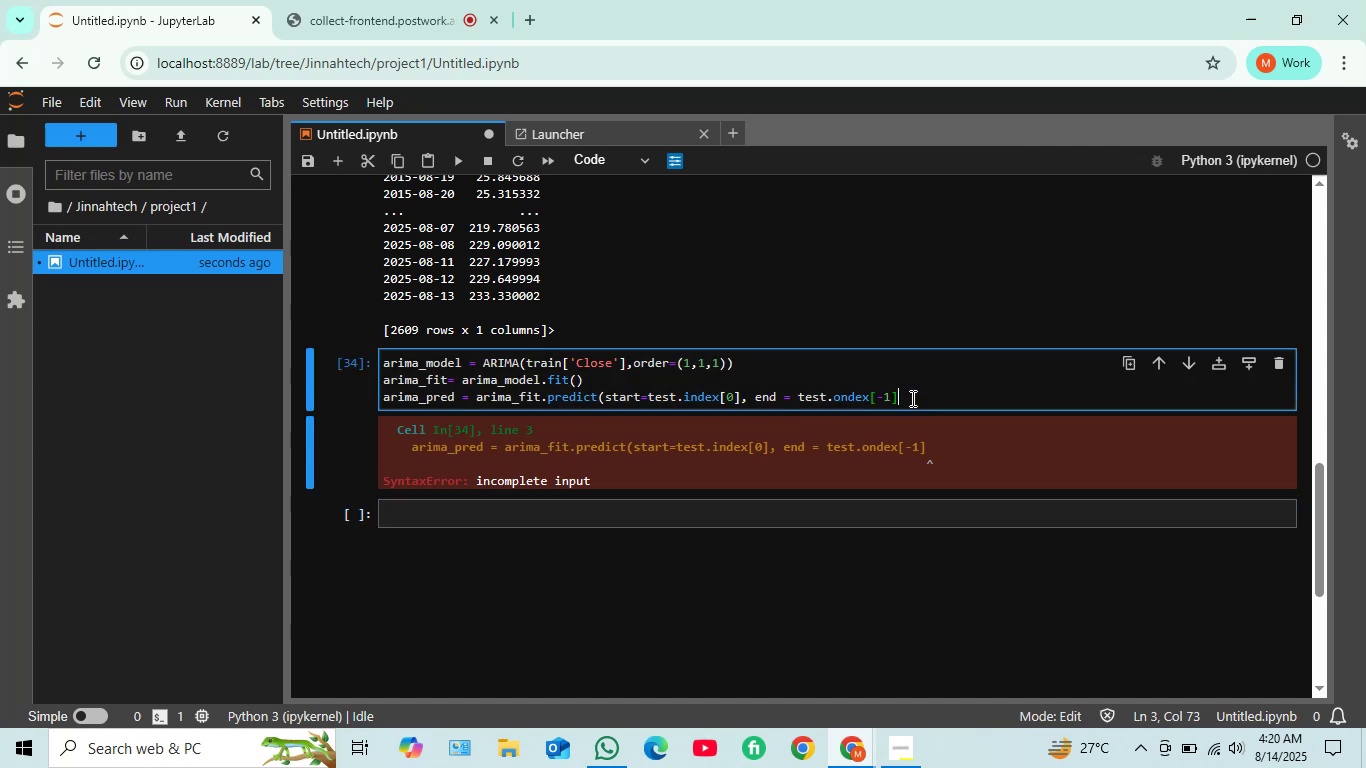 
key(Shift+0)
 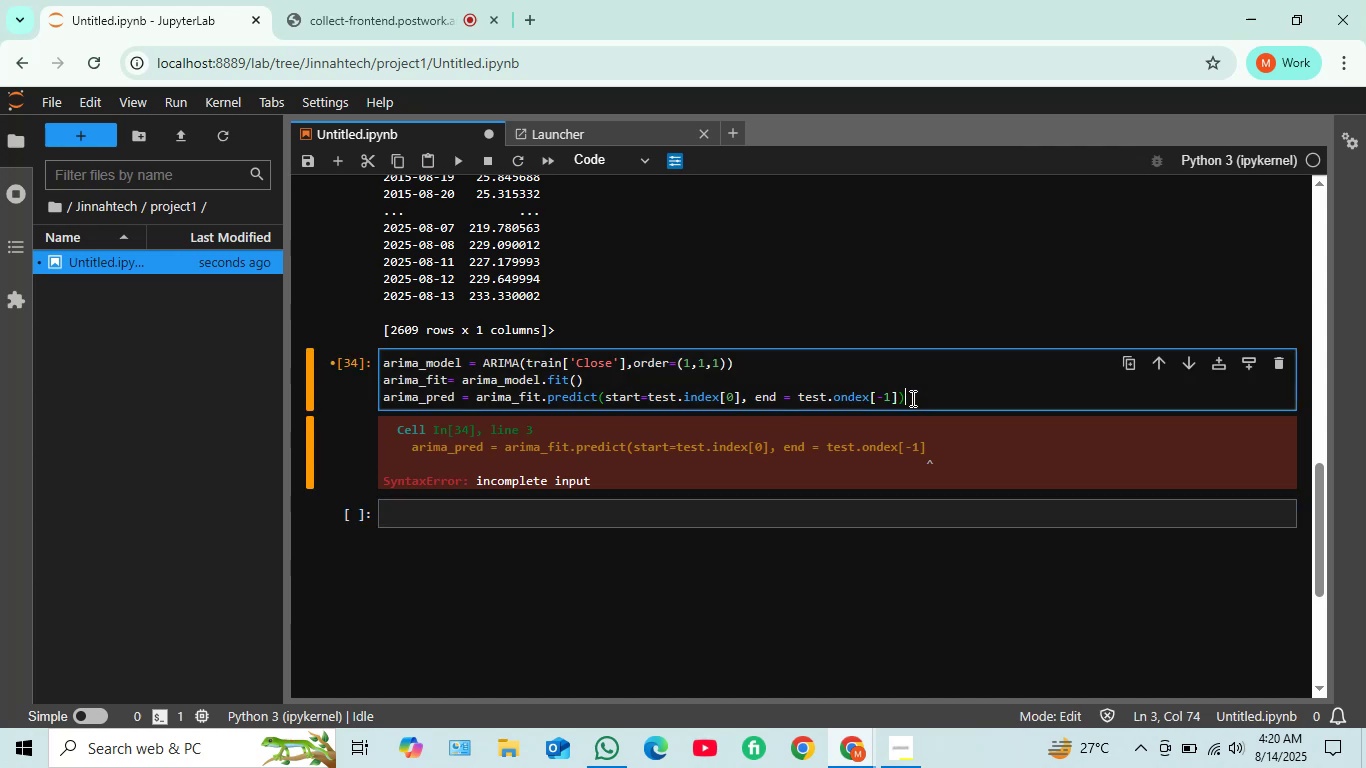 
key(Shift+Enter)
 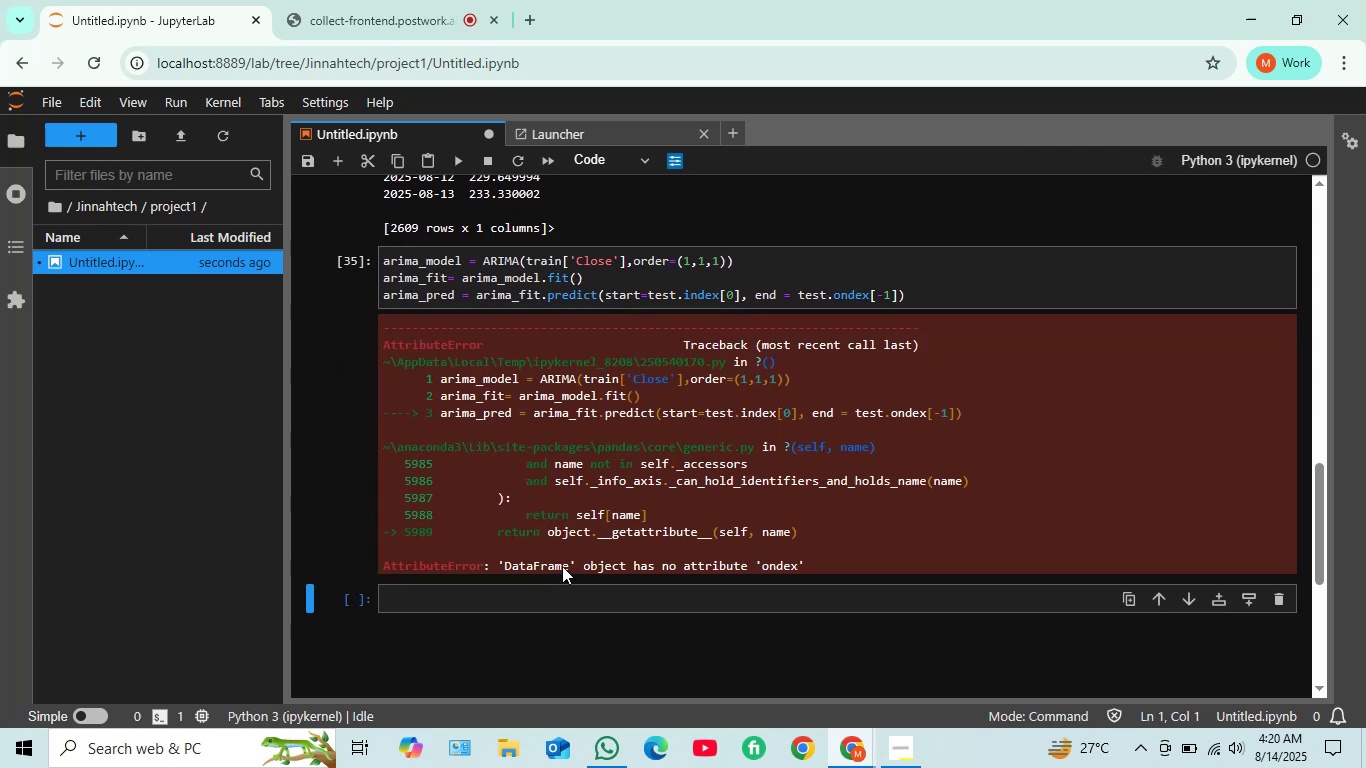 
wait(8.9)
 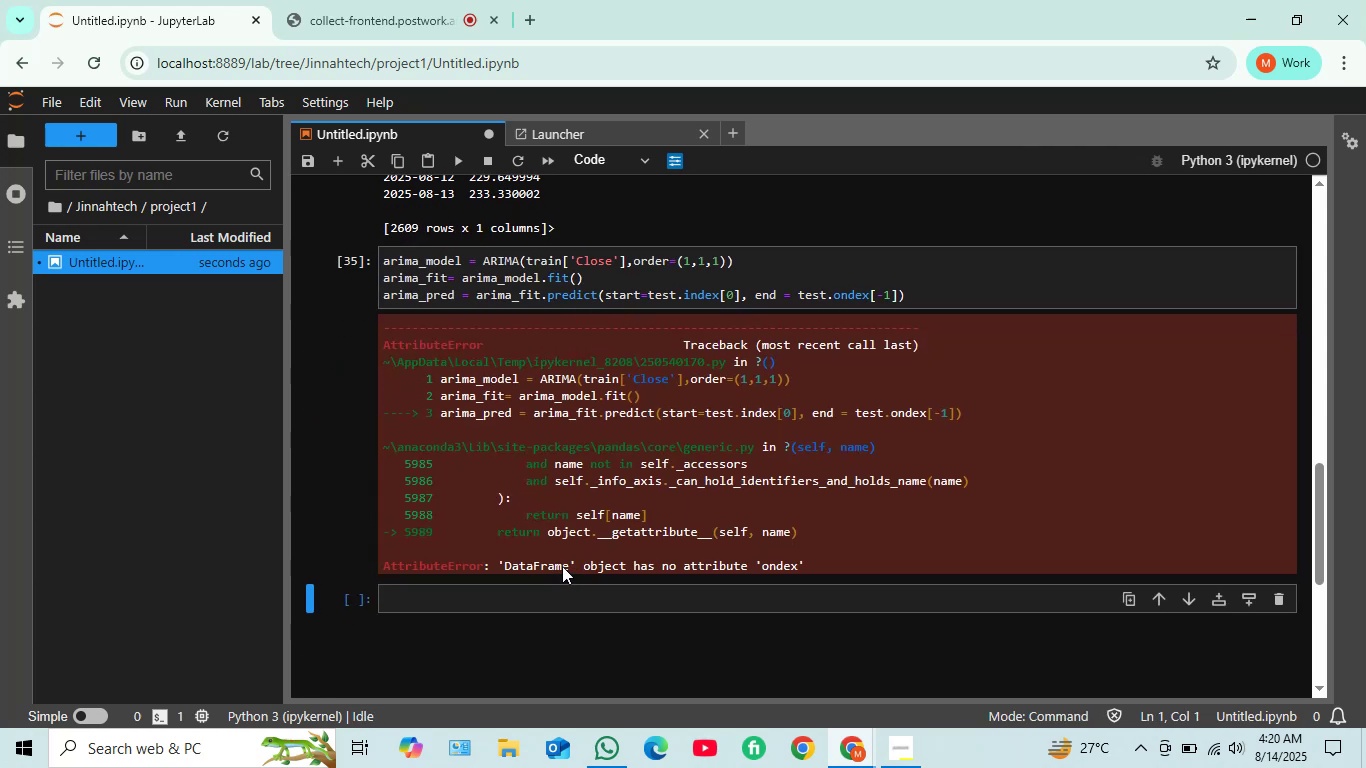 
left_click([840, 372])
 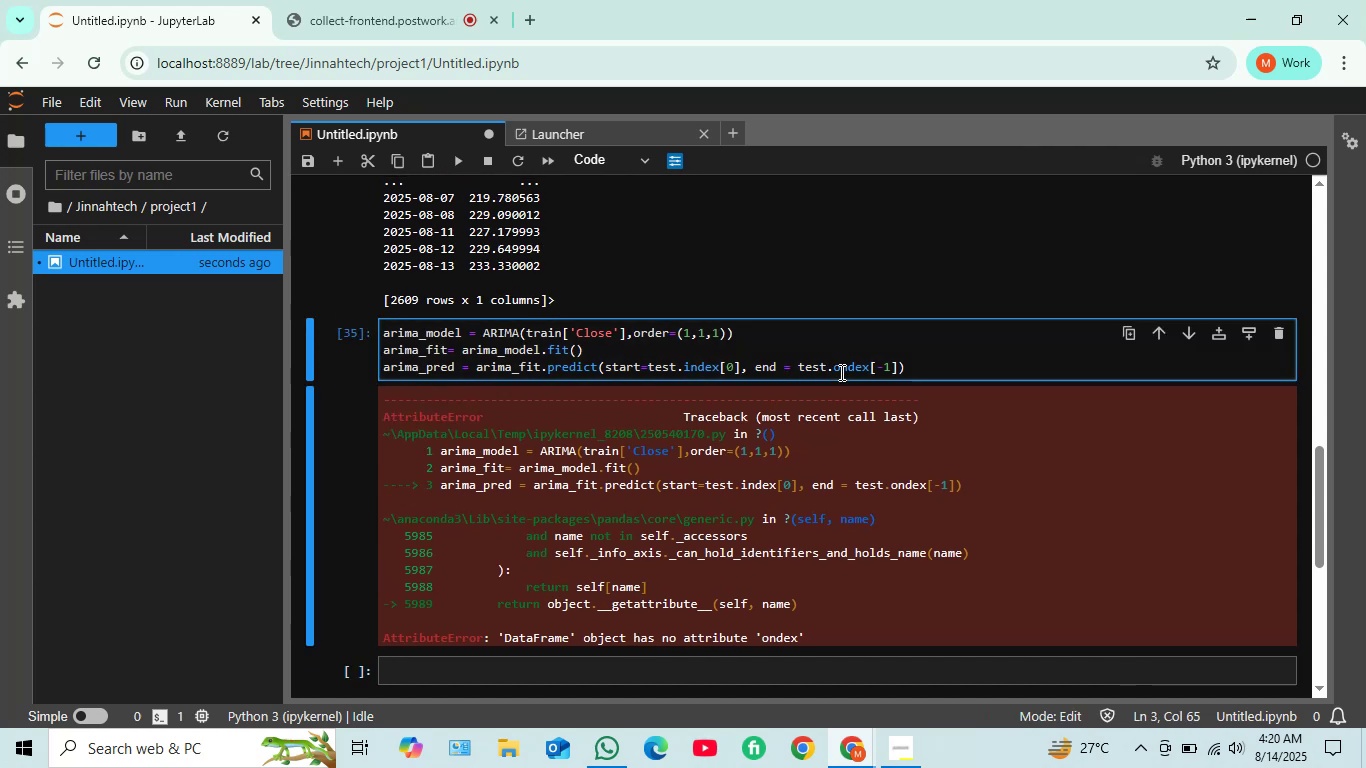 
key(Backspace)
 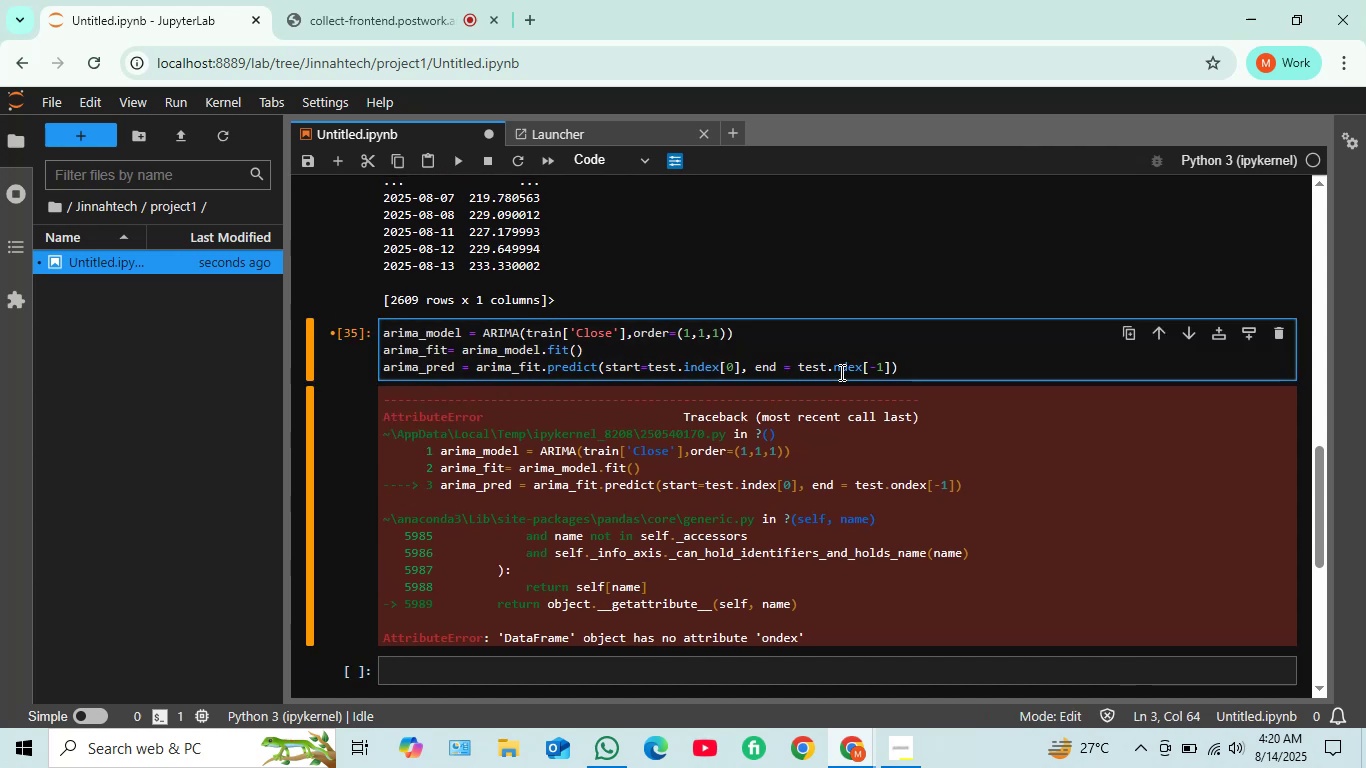 
key(I)
 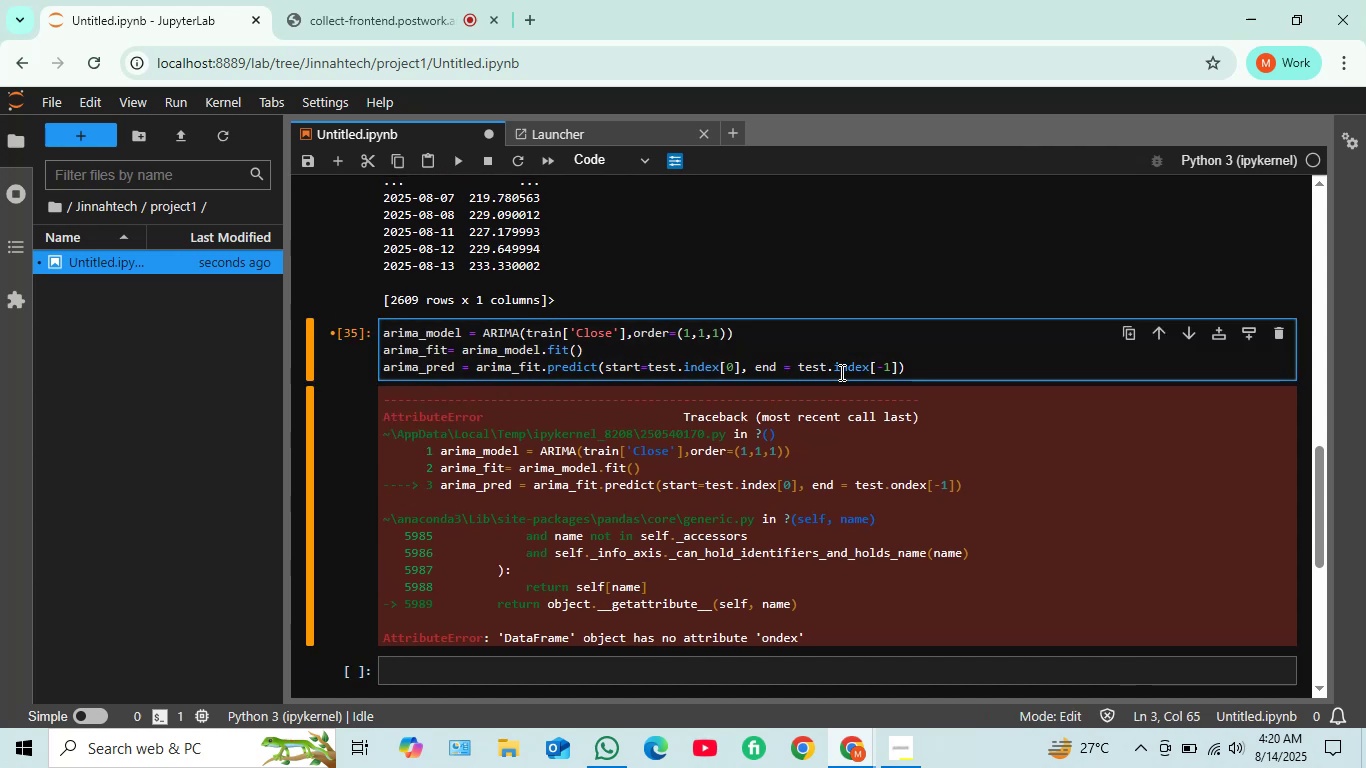 
key(Shift+Enter)
 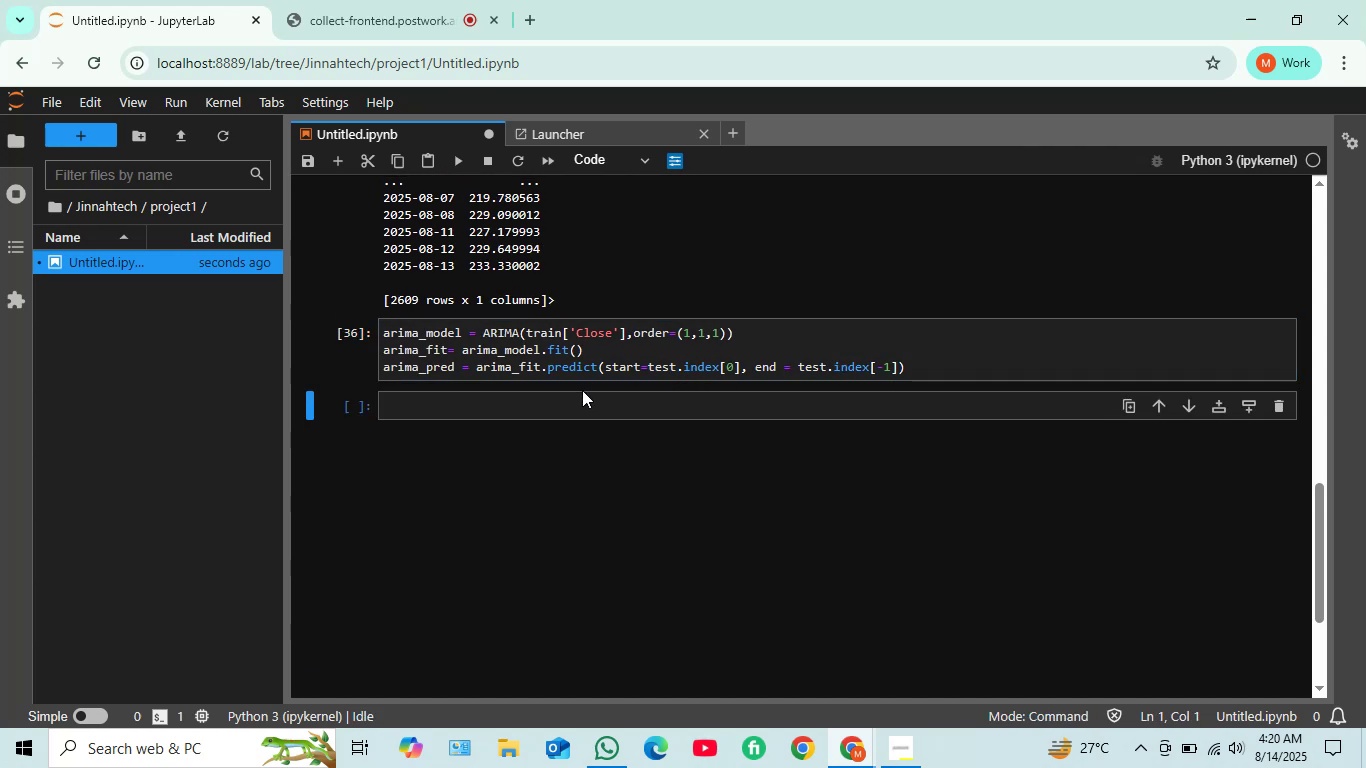 
left_click([580, 400])
 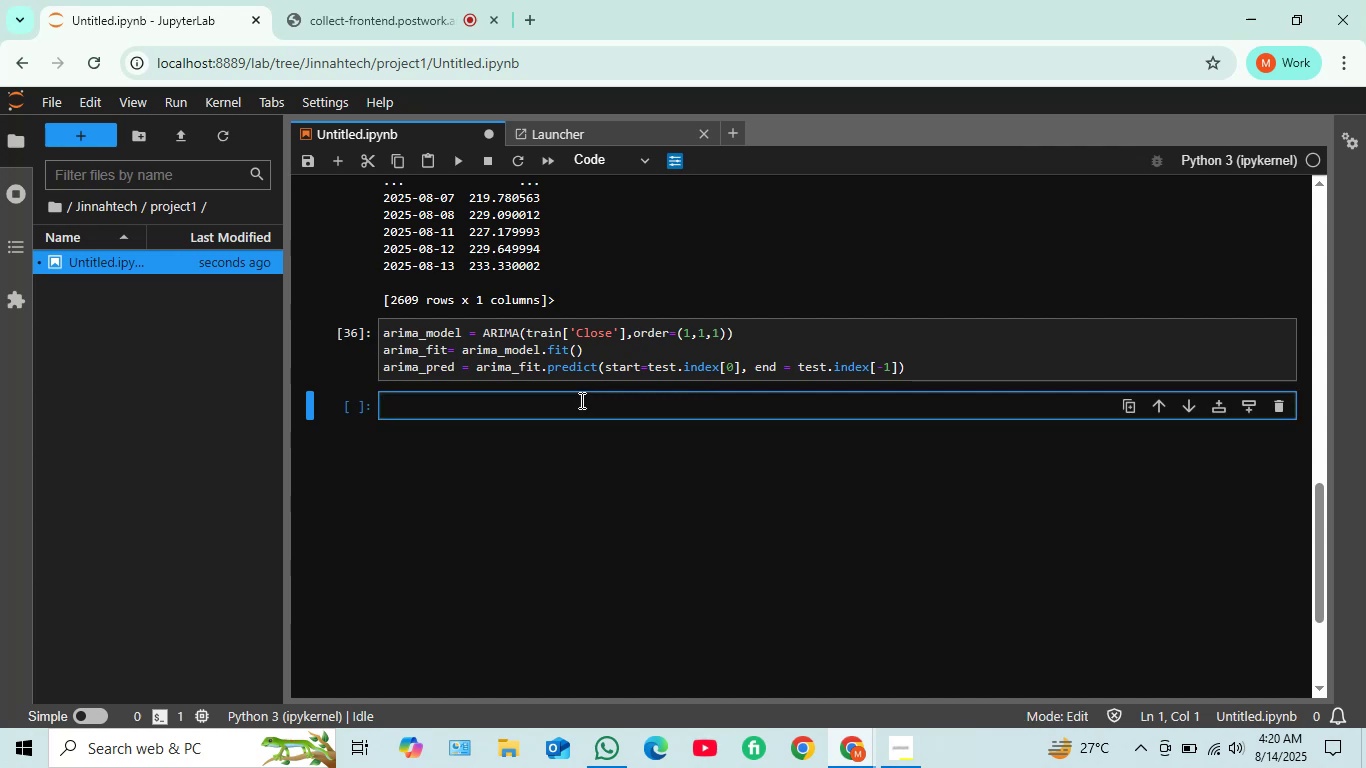 
type(print(")
 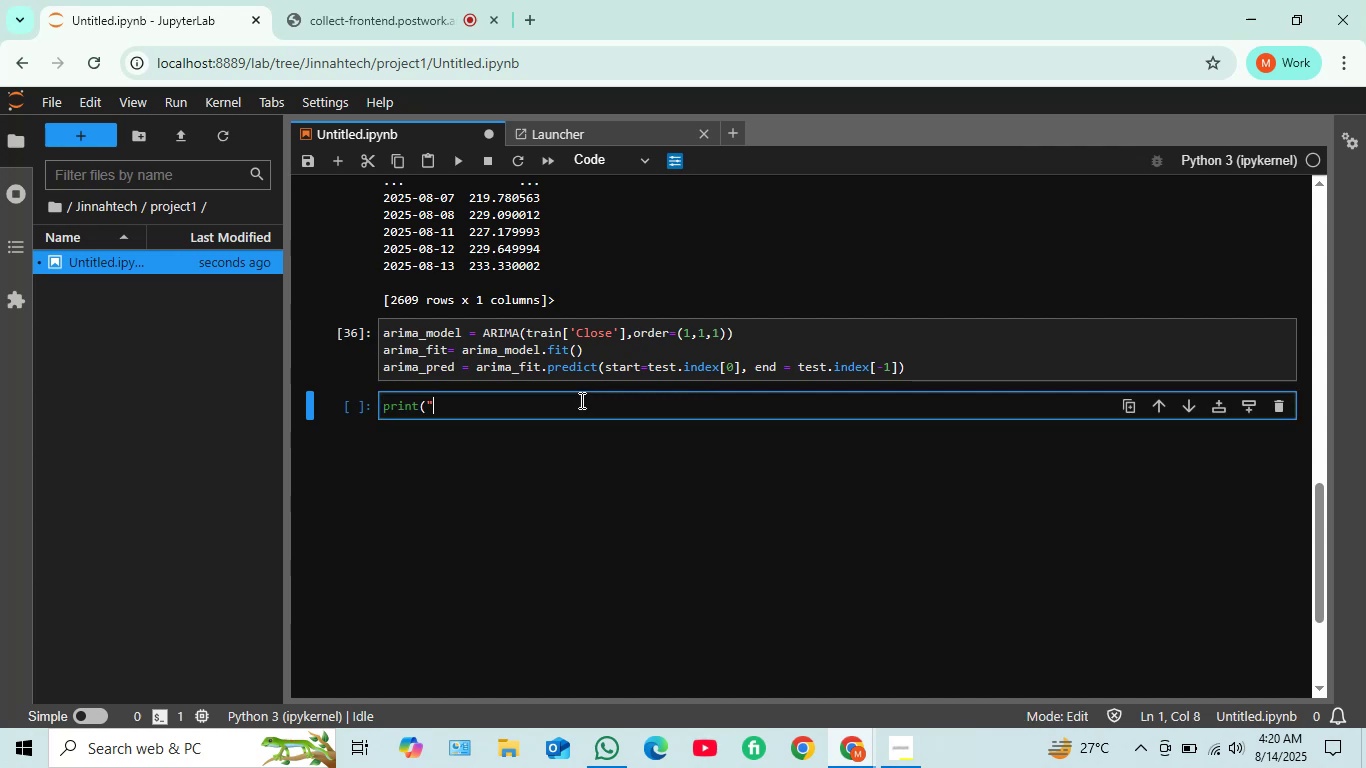 
type(ARIMA MAE)
 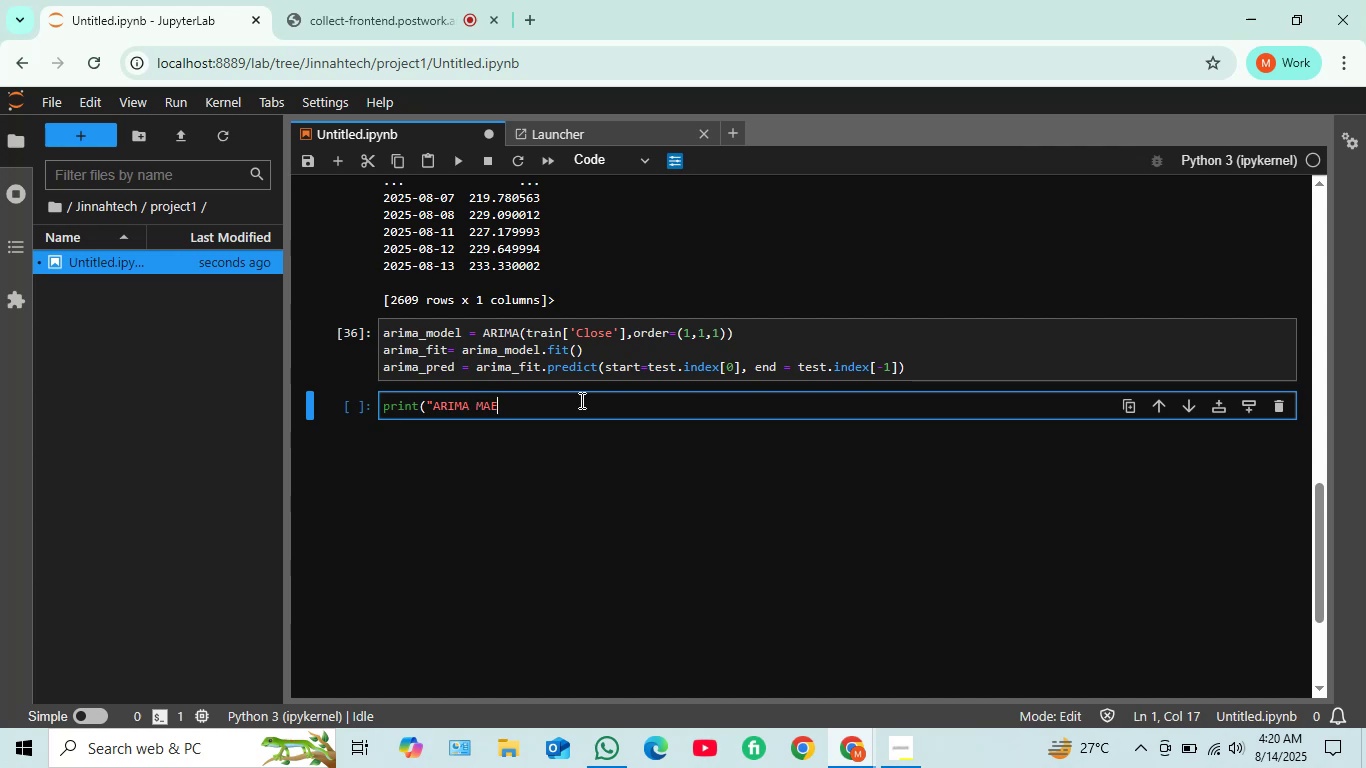 
type(: ", MEAN)
 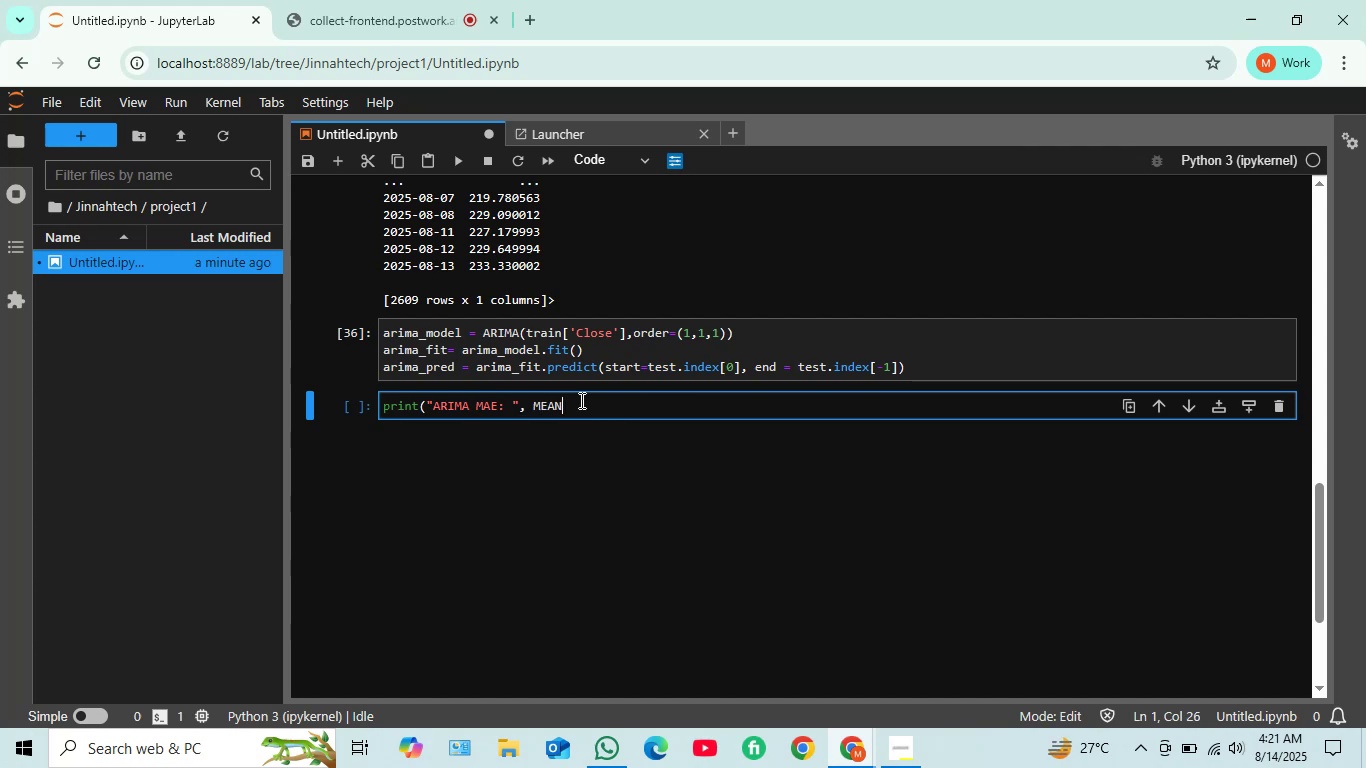 
key(Backspace)
key(Backspace)
key(Backspace)
key(Backspace)
type(mean_absolute_error)
 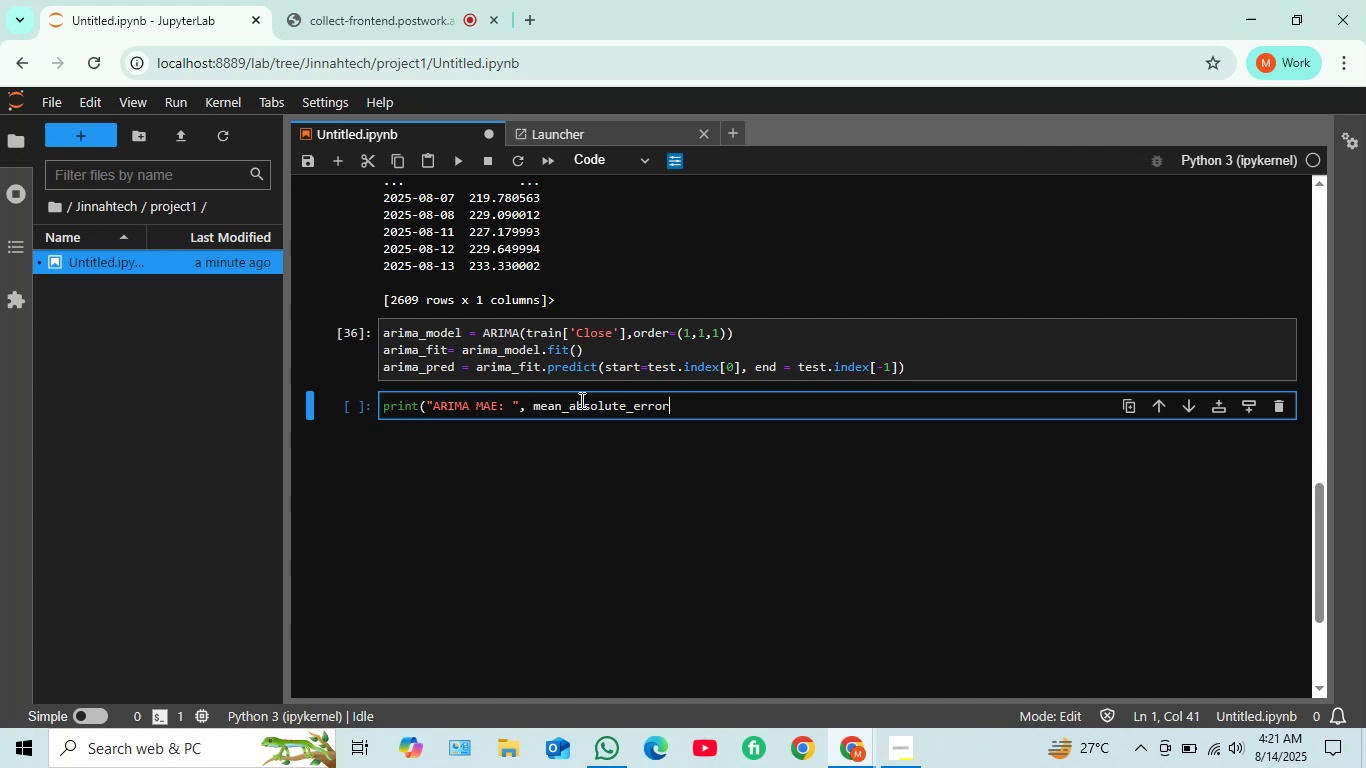 
type((test['Close'], arima)
 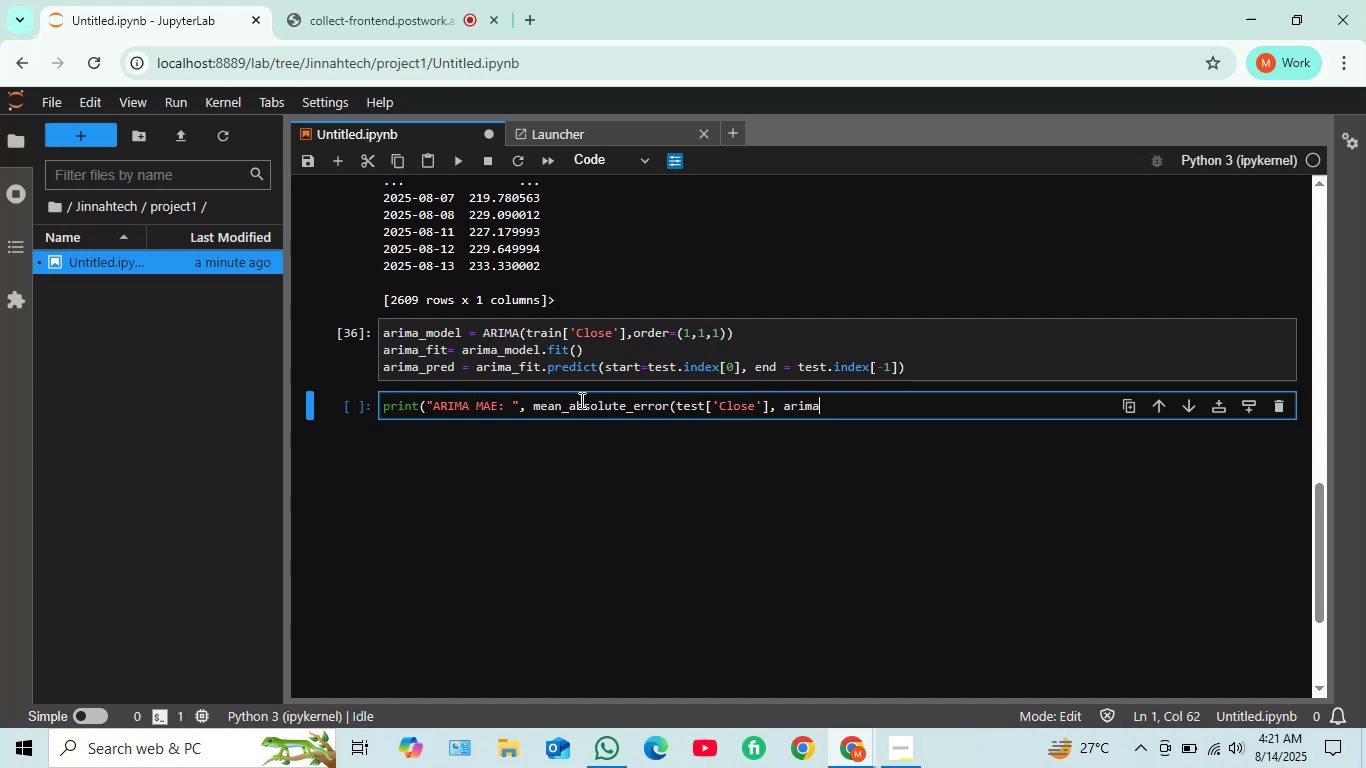 
type(_pred)
 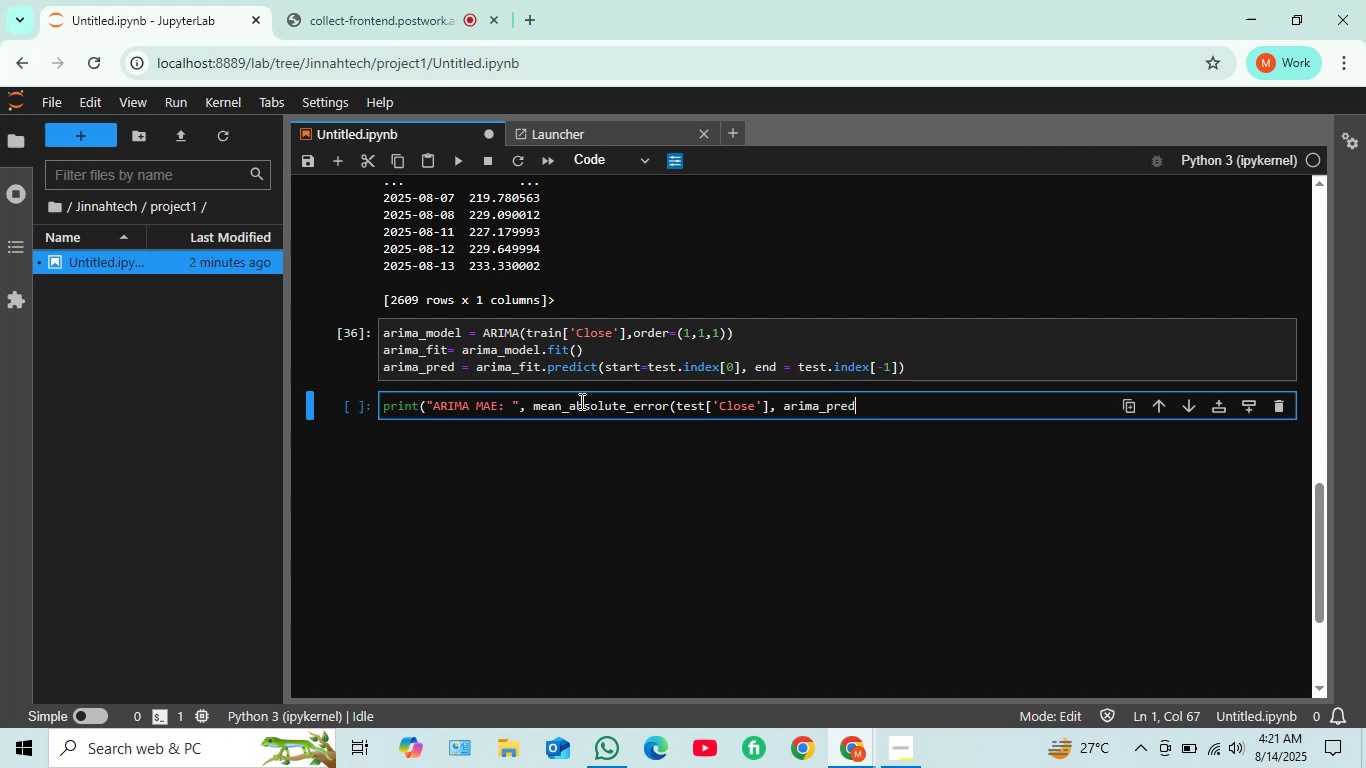 
wait(7.75)
 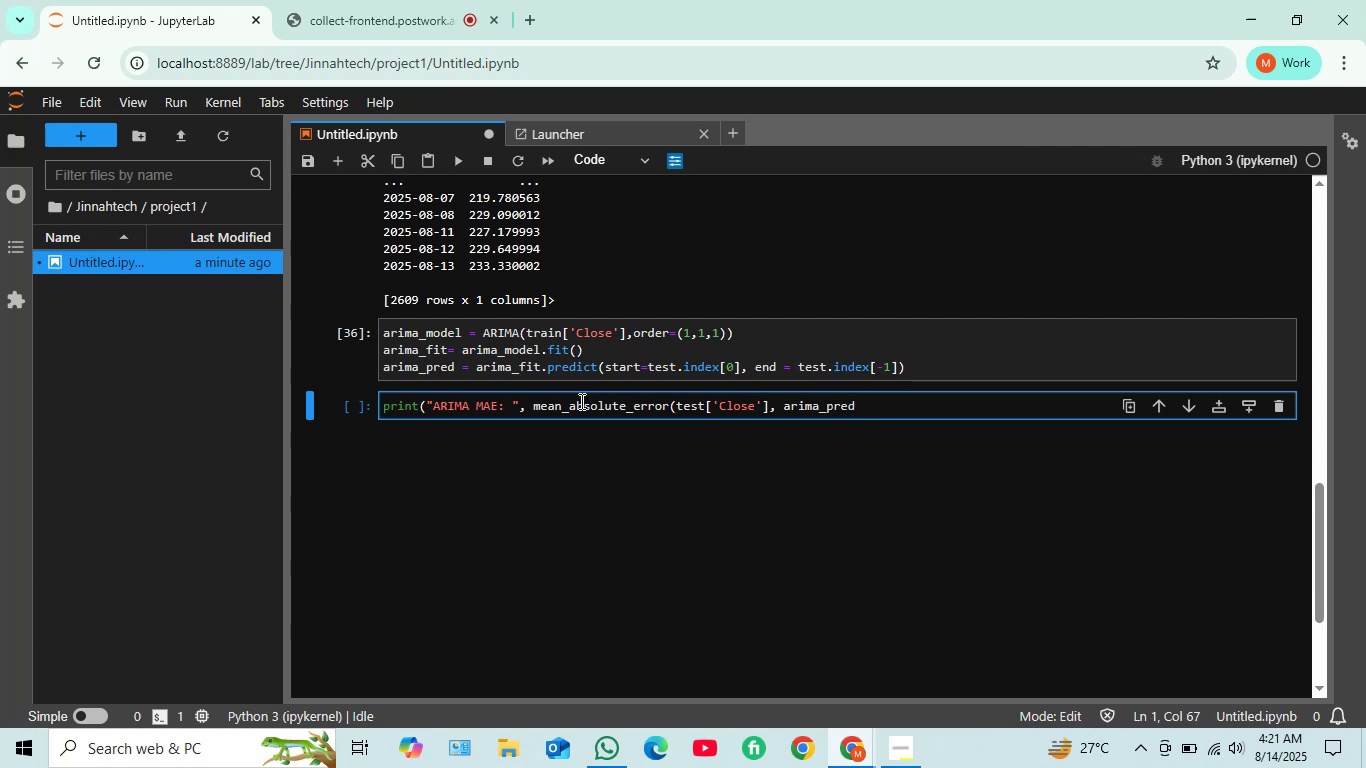 
hold_key(key=ShiftRight, duration=1.52)
 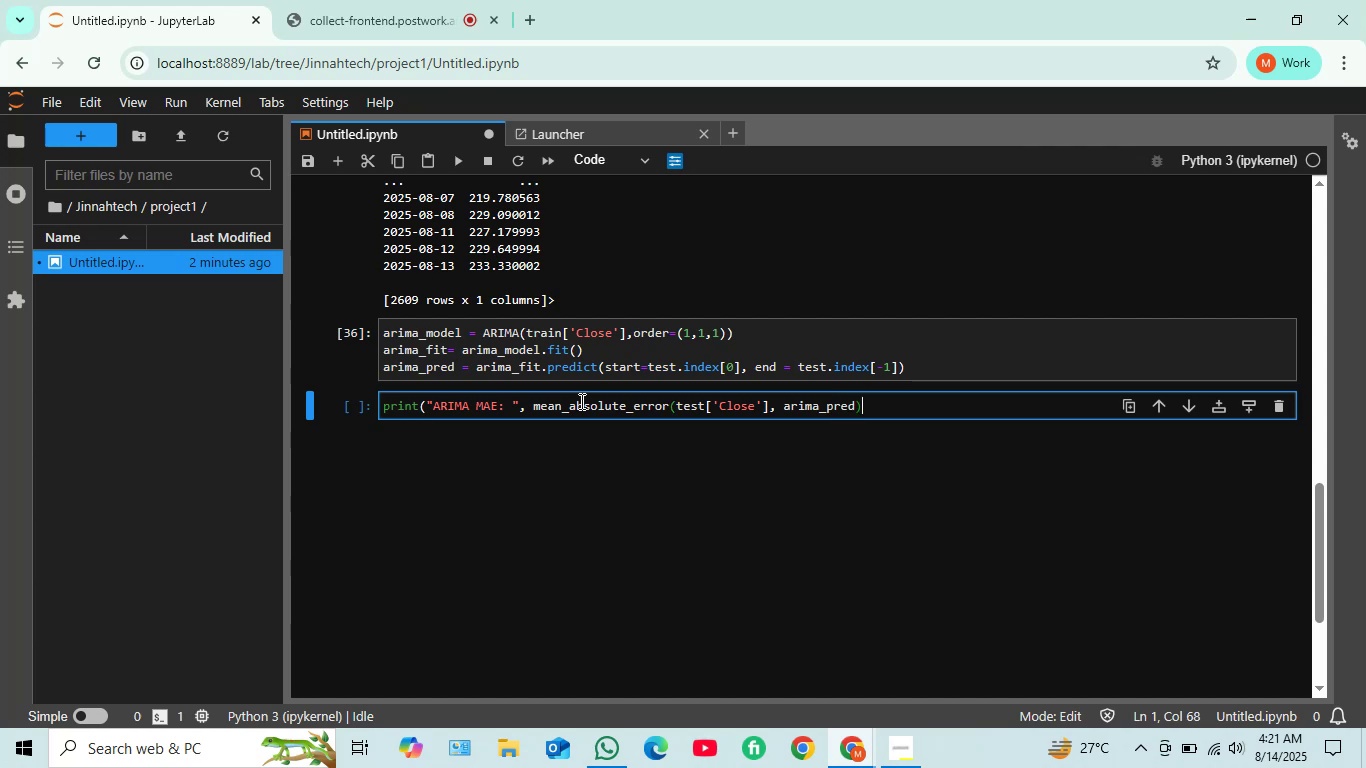 
key(Shift+0)
 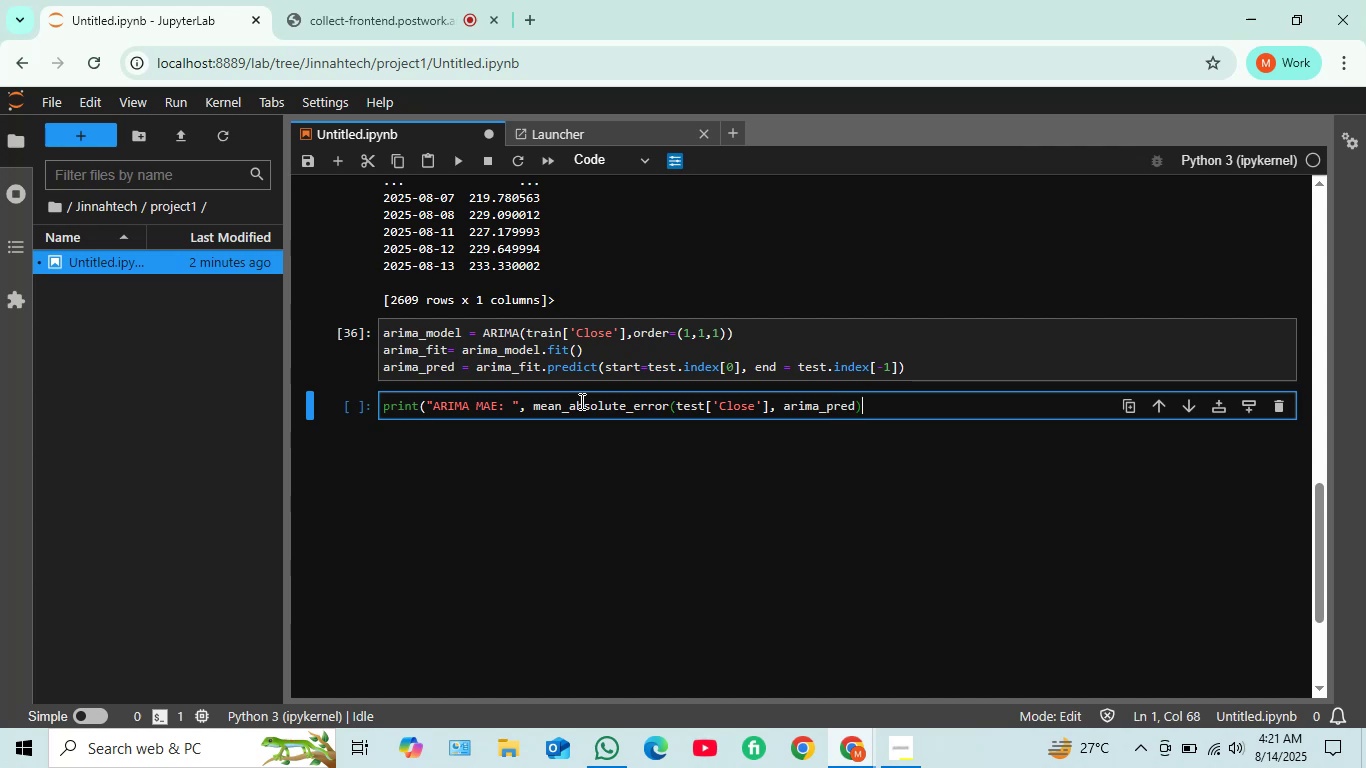 
wait(6.53)
 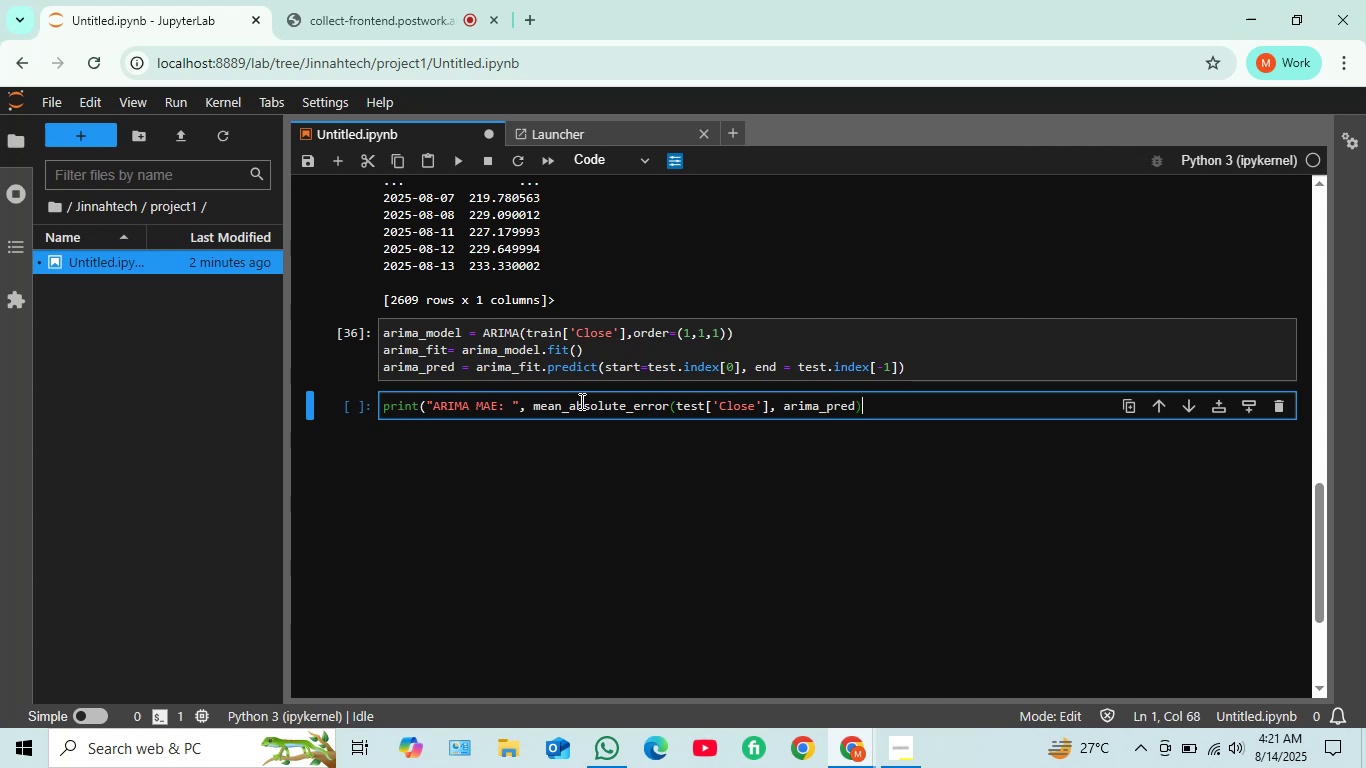 
key(Shift+0)
 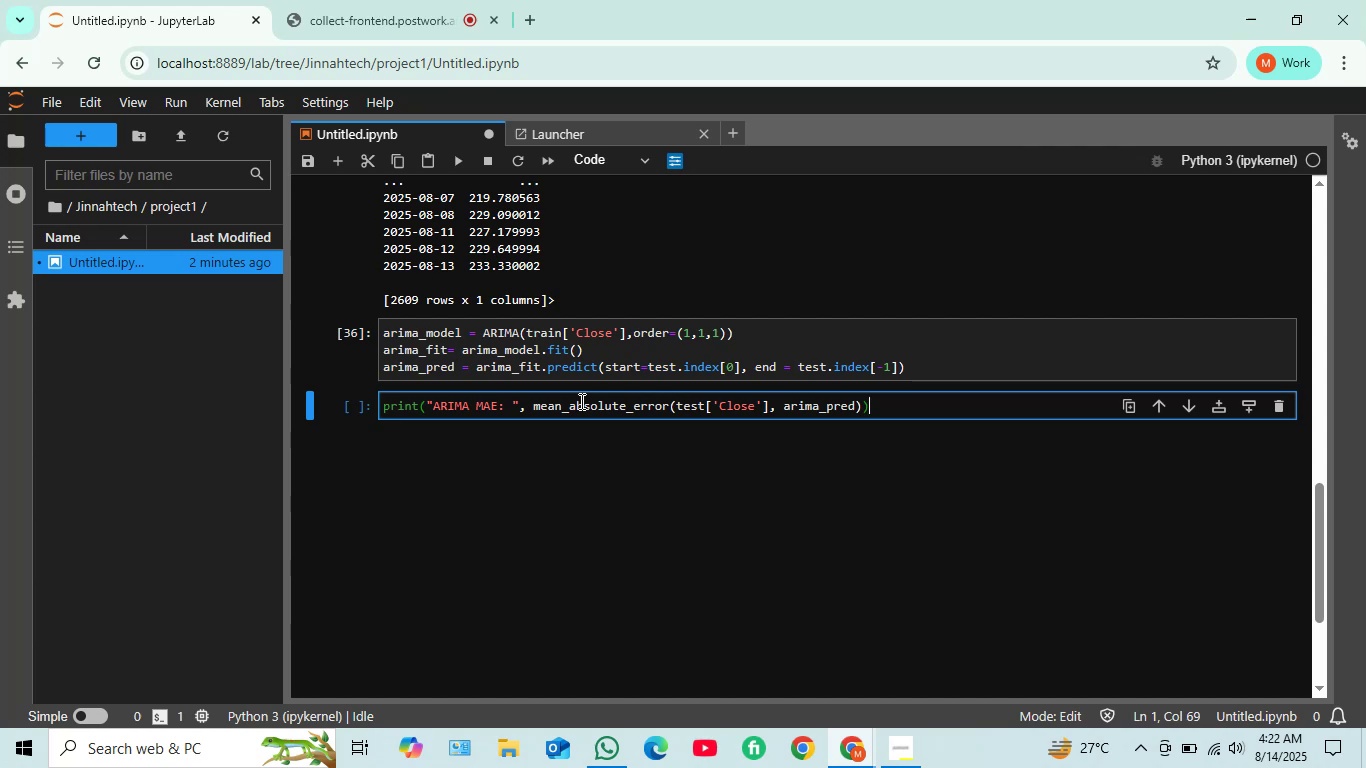 
hold_key(key=ShiftRight, duration=1.52)
 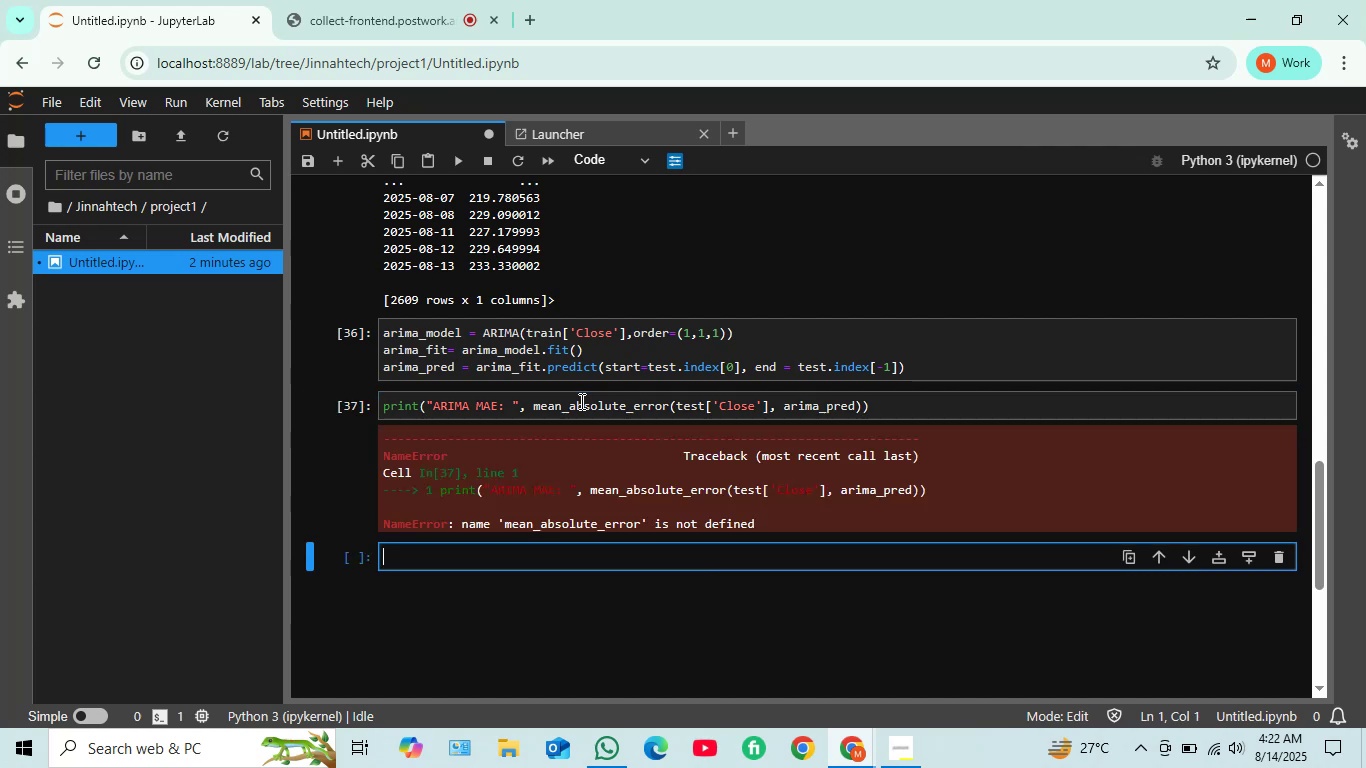 
key(Shift+Enter)
 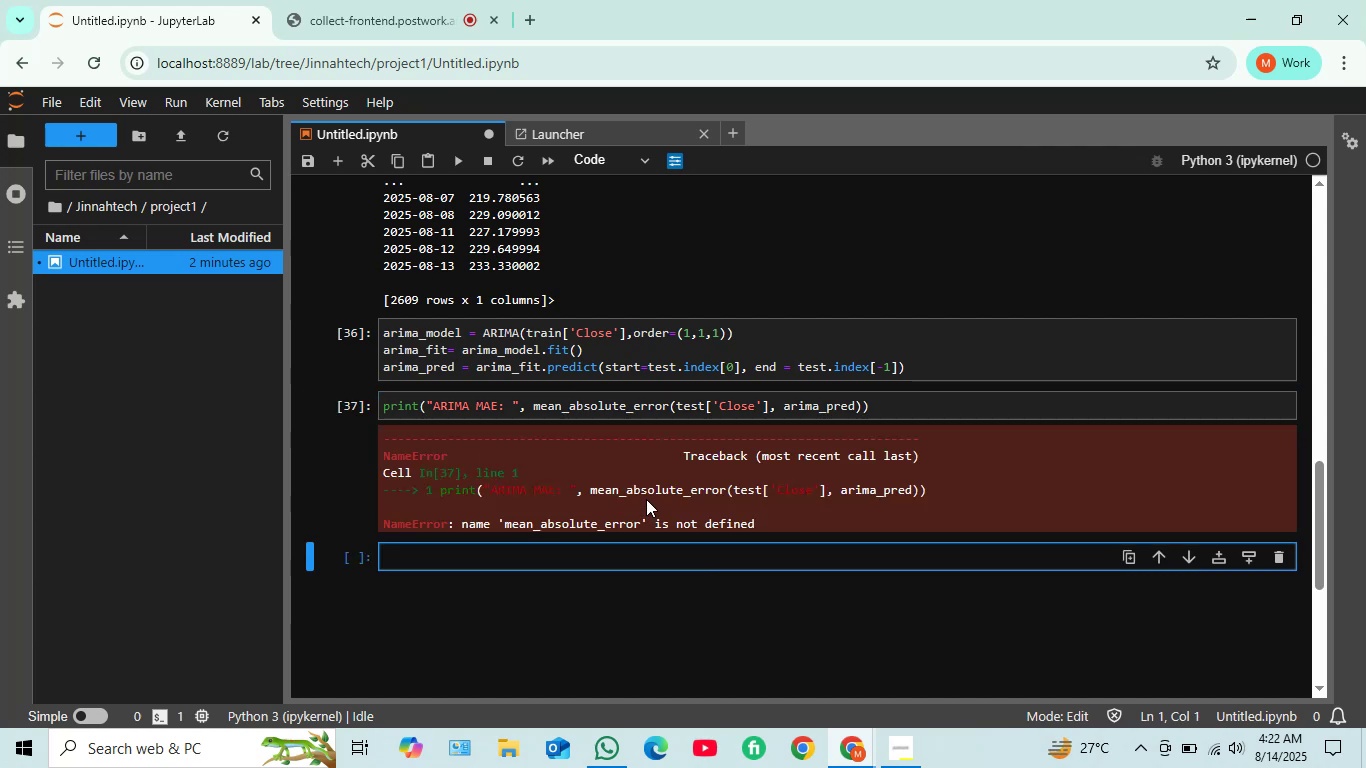 
wait(10.38)
 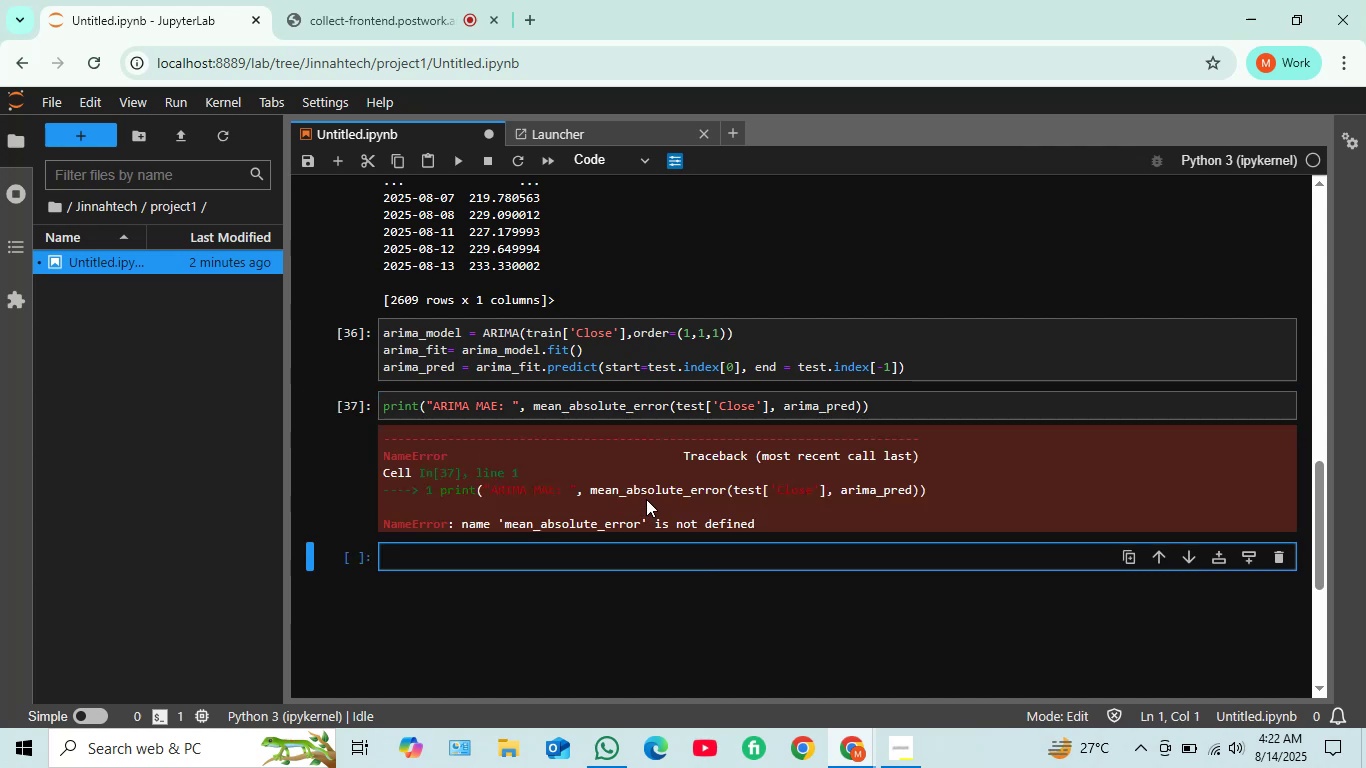 
left_click([714, 258])
 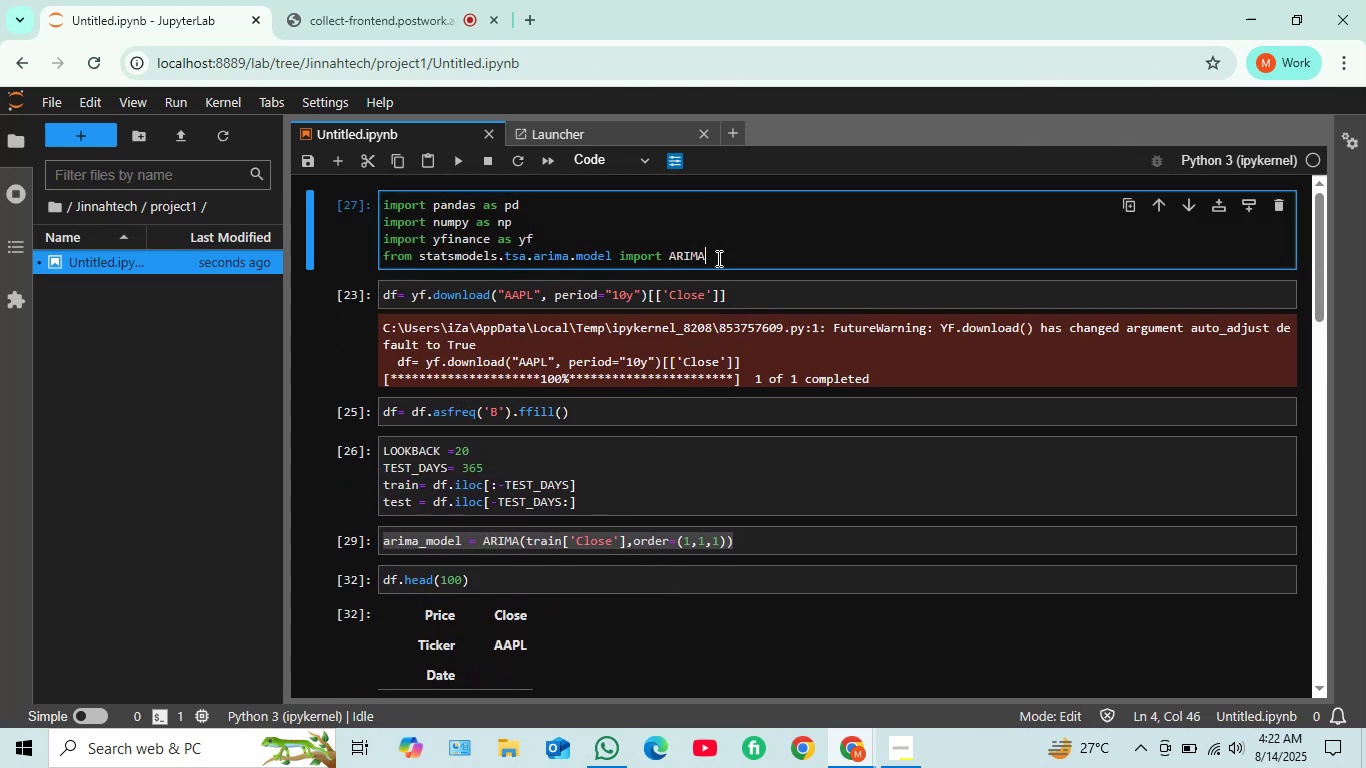 
wait(7.56)
 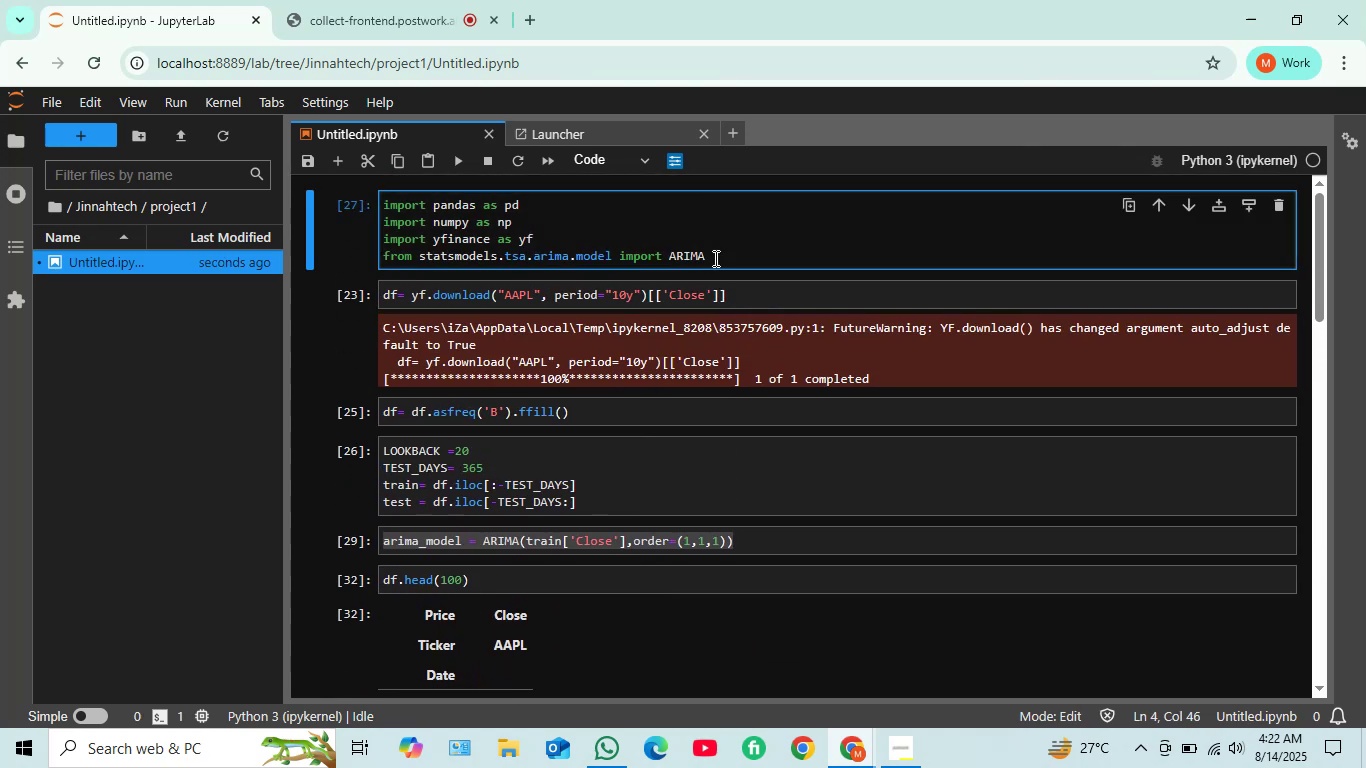 
key(Enter)
 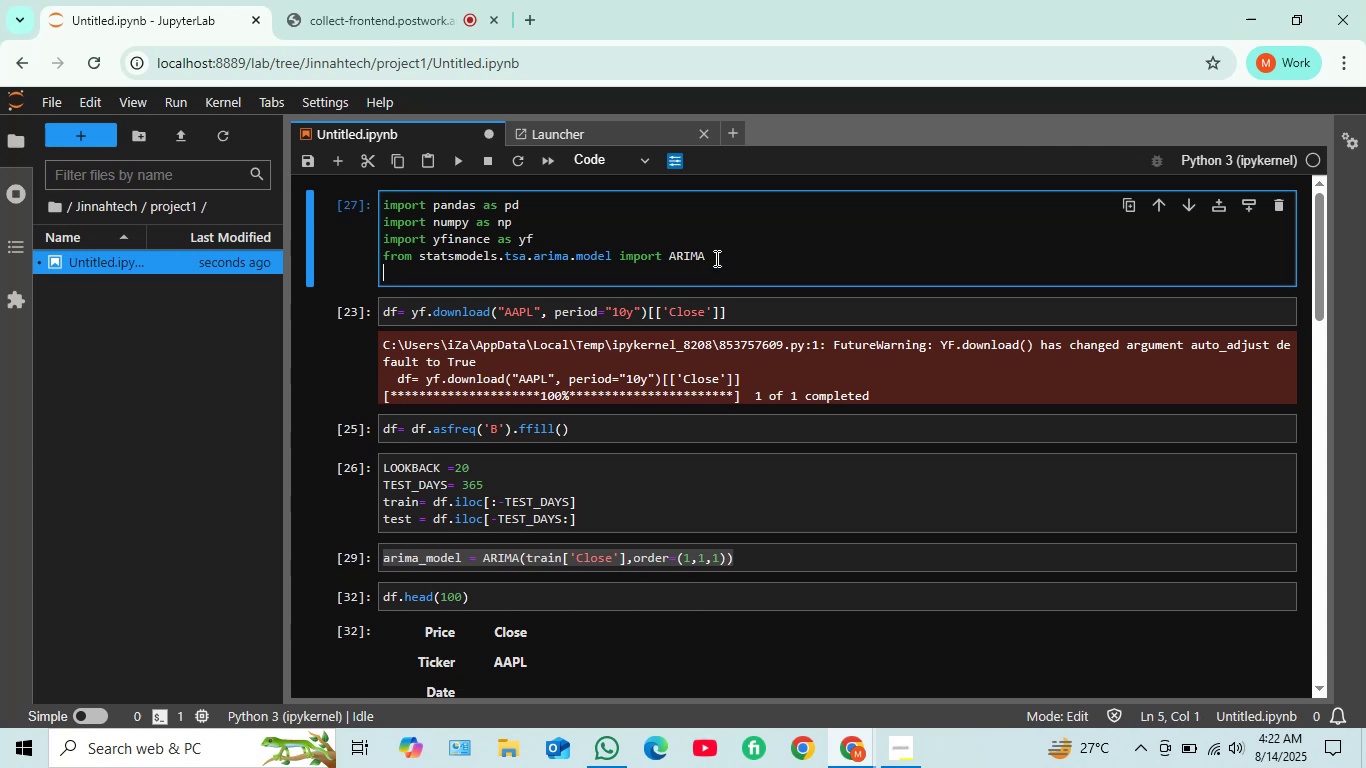 
type(from sklearn.metrics import mw)
key(Backspace)
type(ean_)
 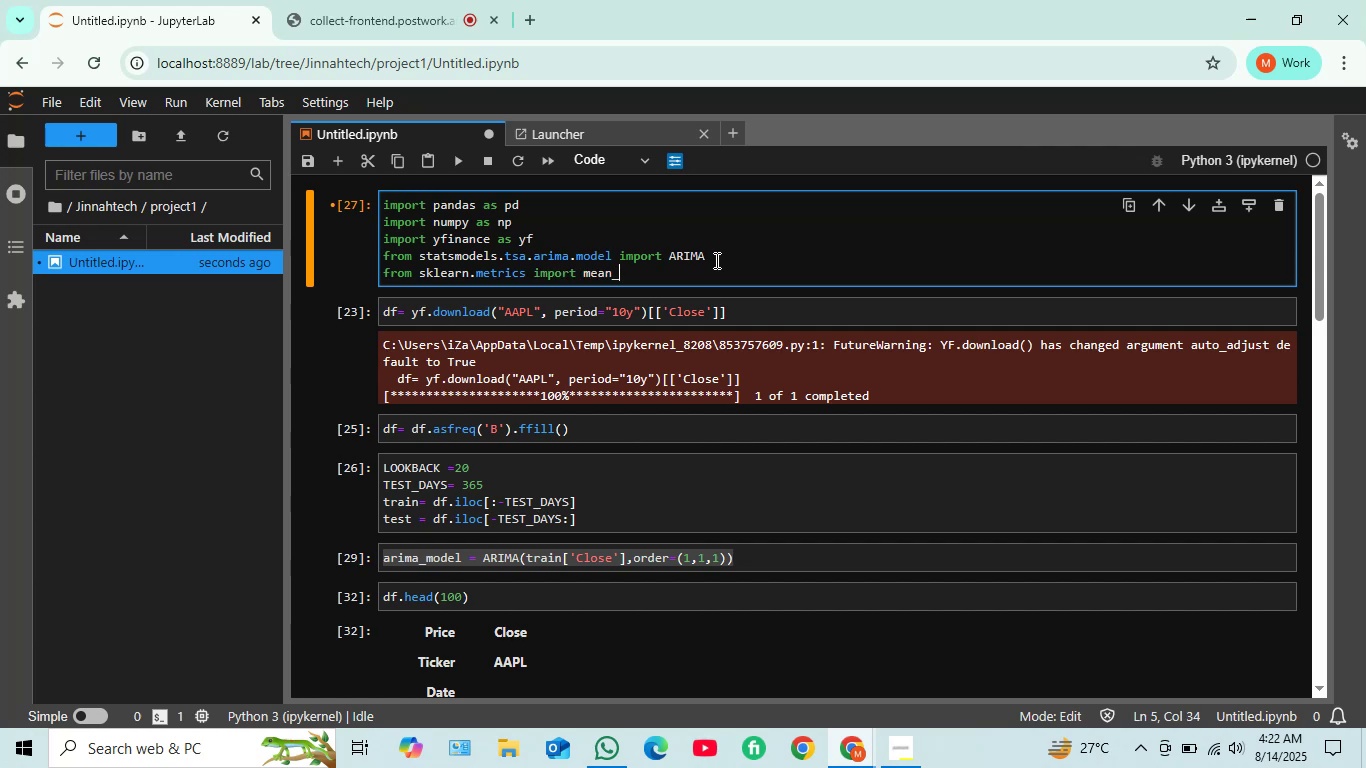 
type(absolute_error, )
 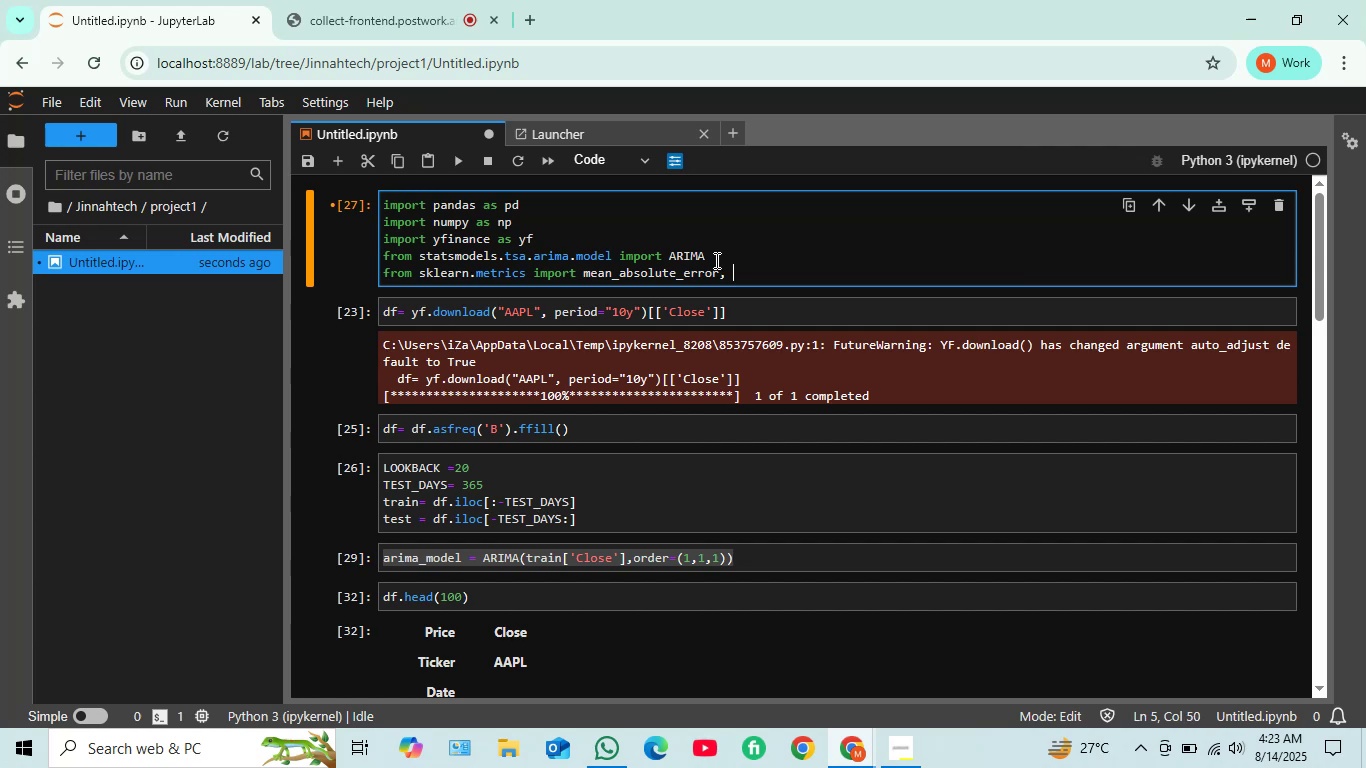 
type(mean)
 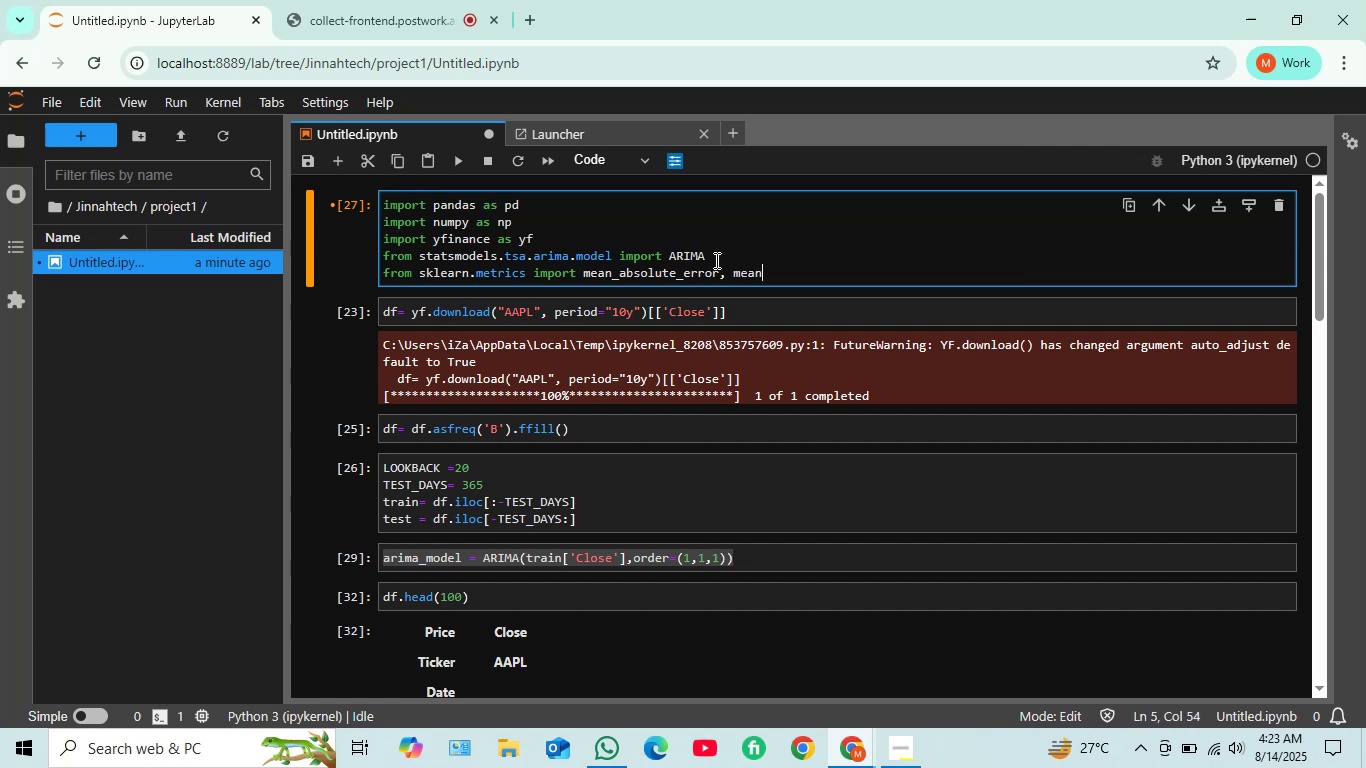 
type(_squared_error)
 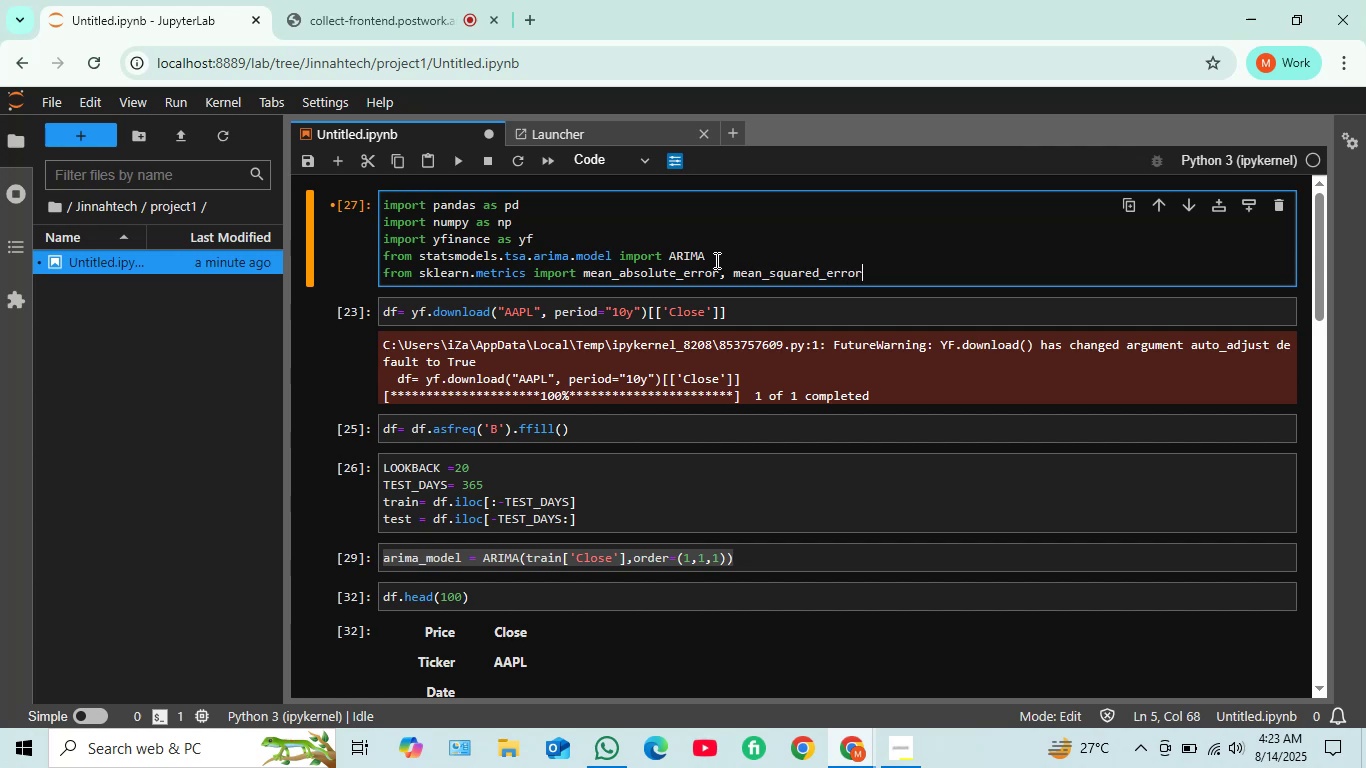 
key(Shift+Enter)
 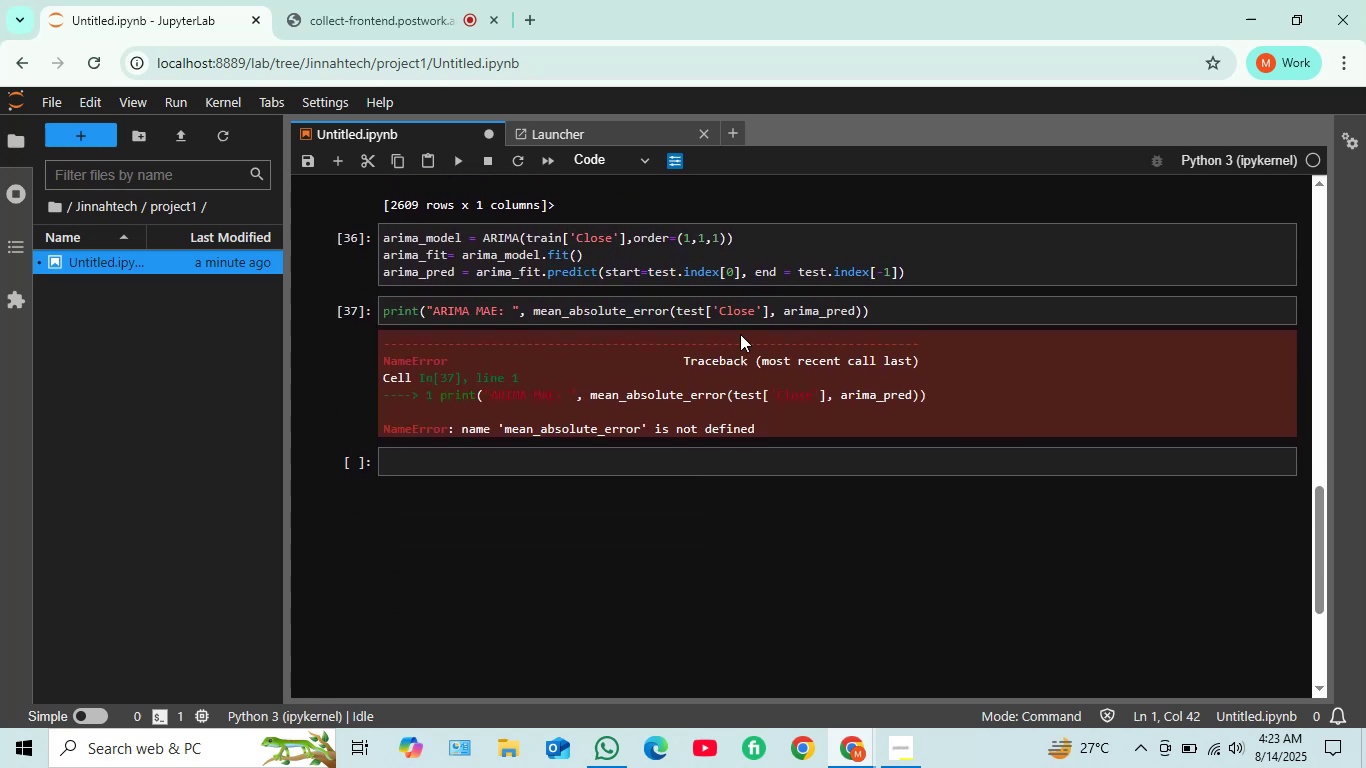 
wait(5.16)
 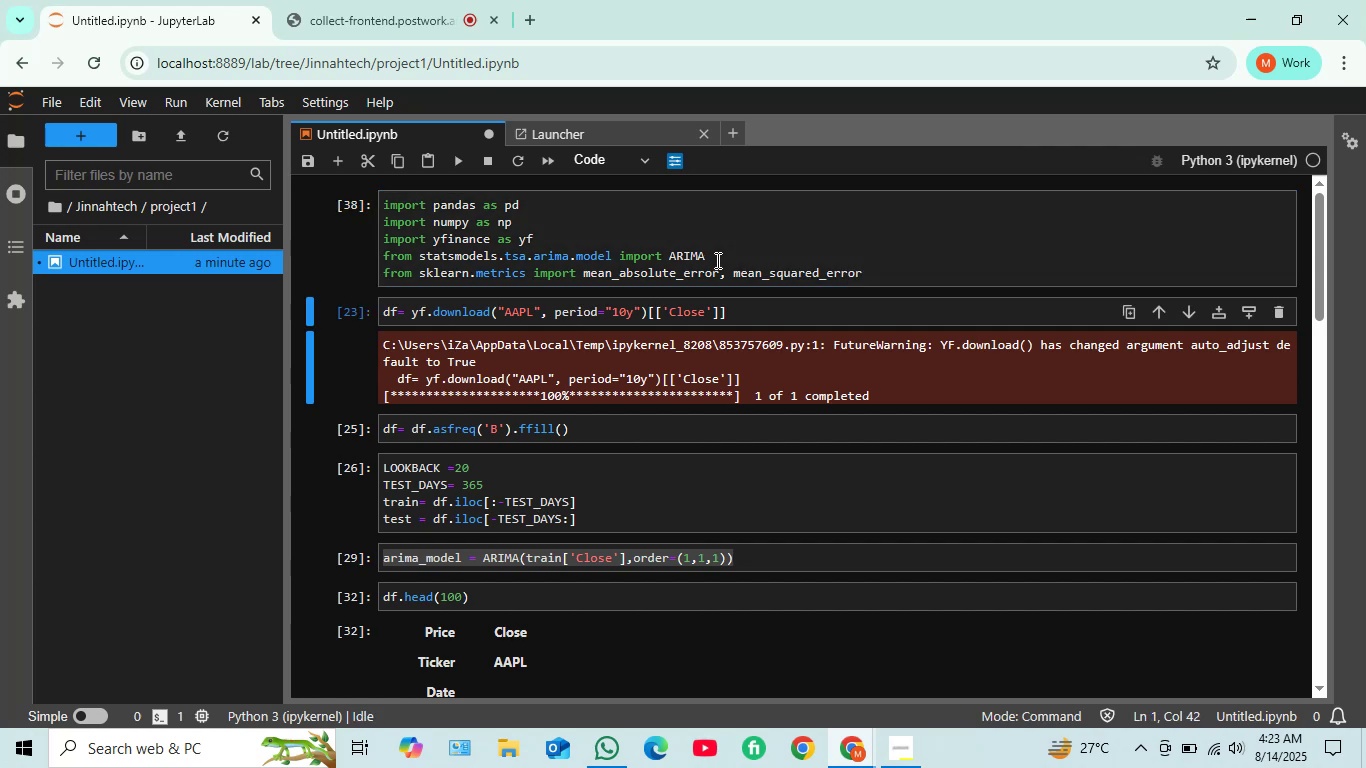 
left_click([874, 314])
 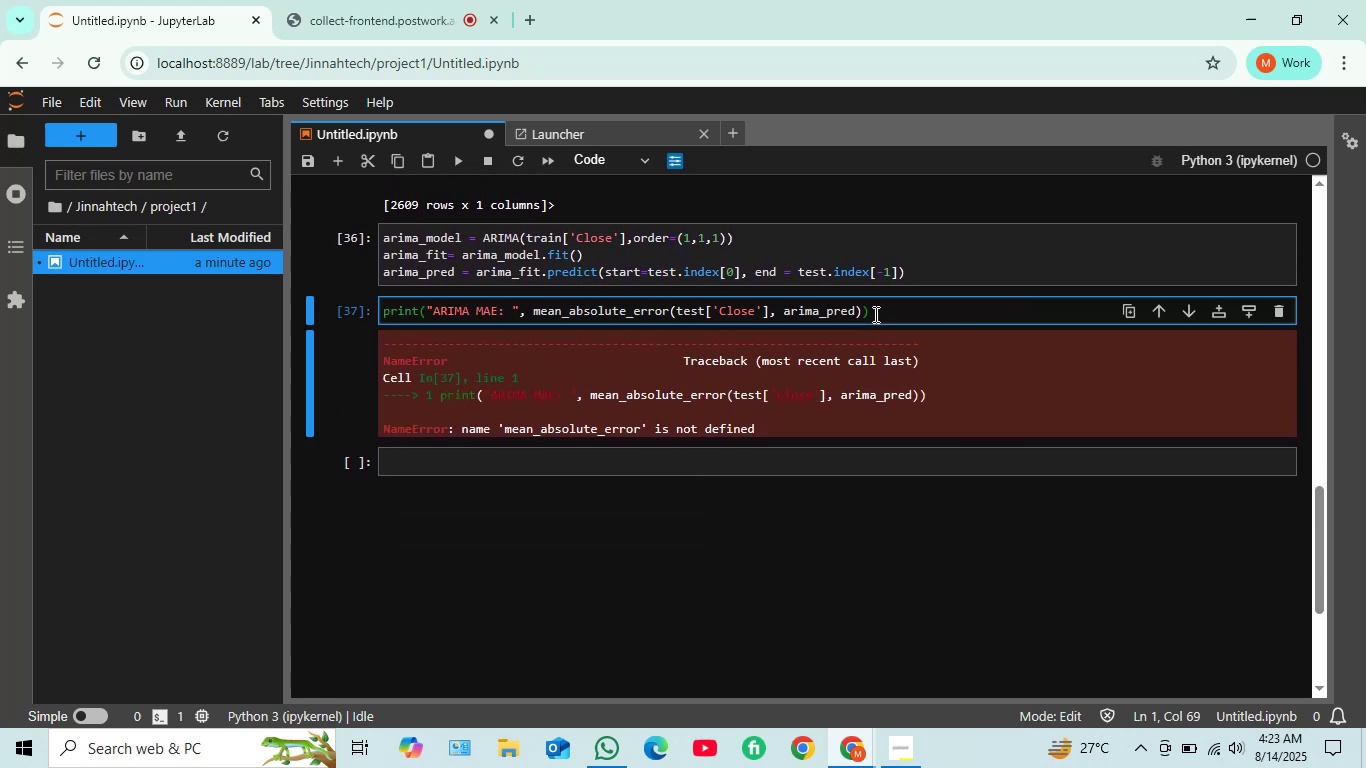 
key(Shift+Enter)
 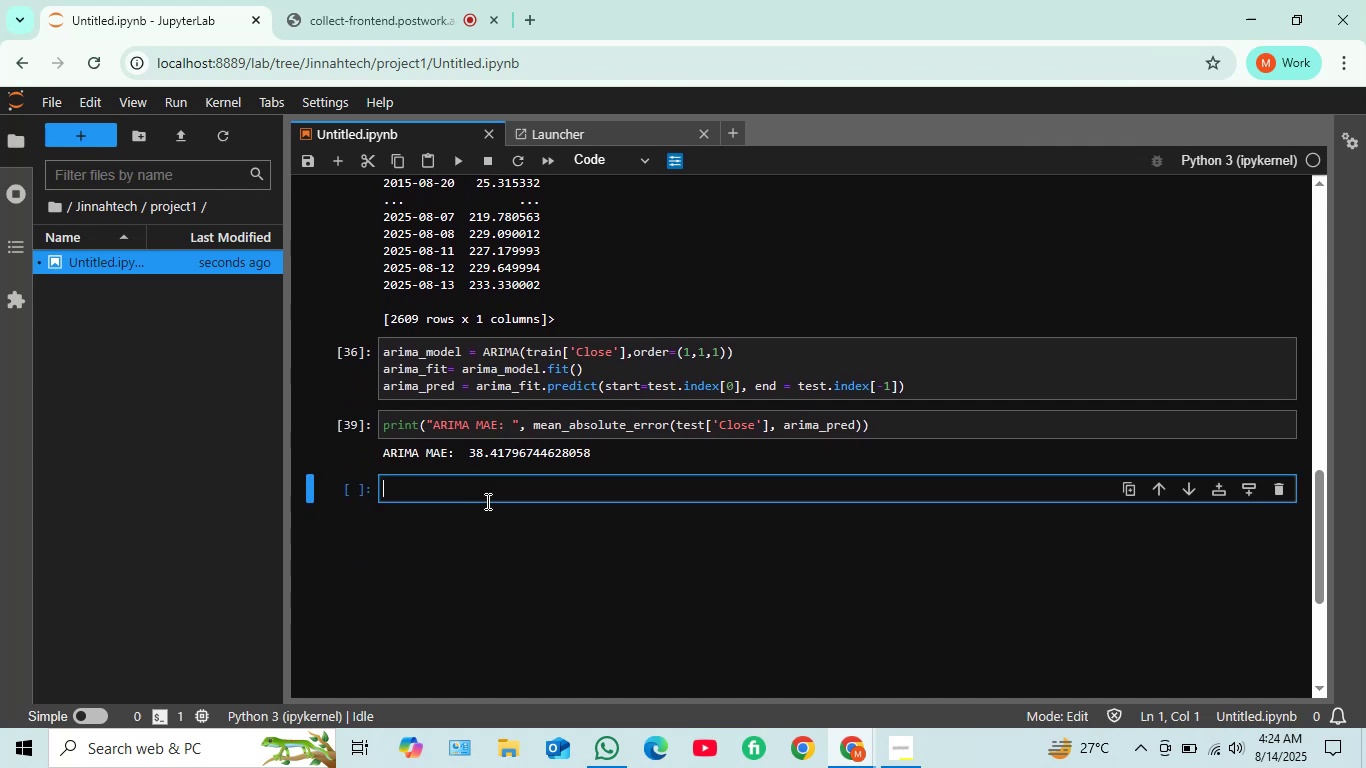 
wait(70.72)
 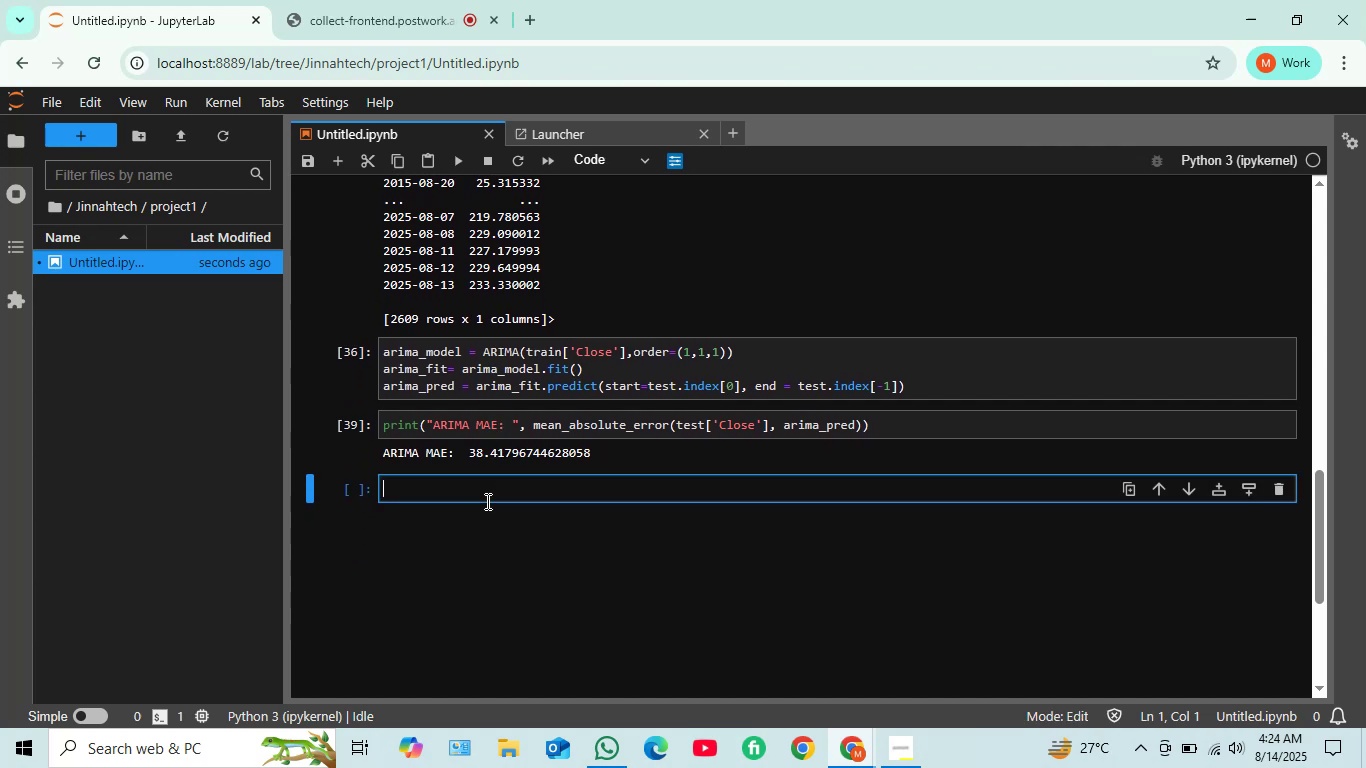 
left_click([448, 453])
 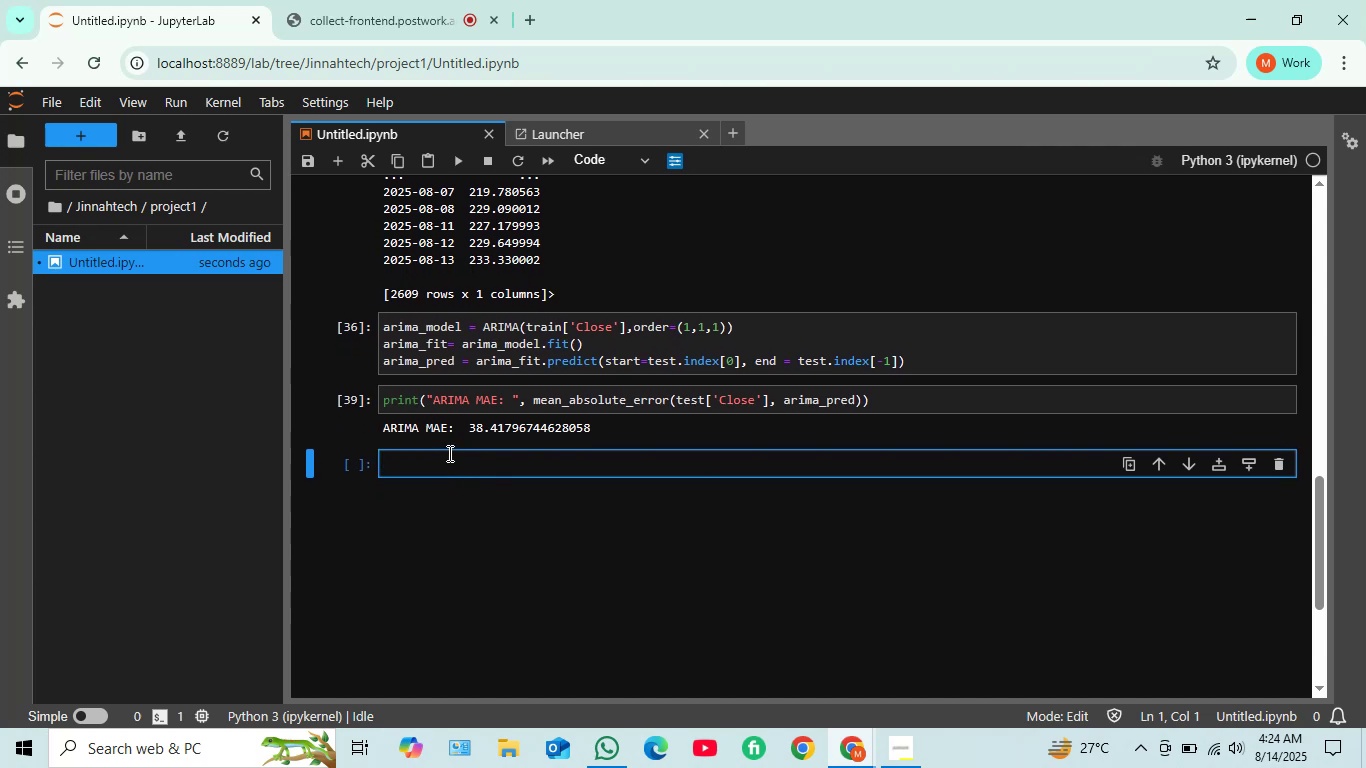 
wait(8.18)
 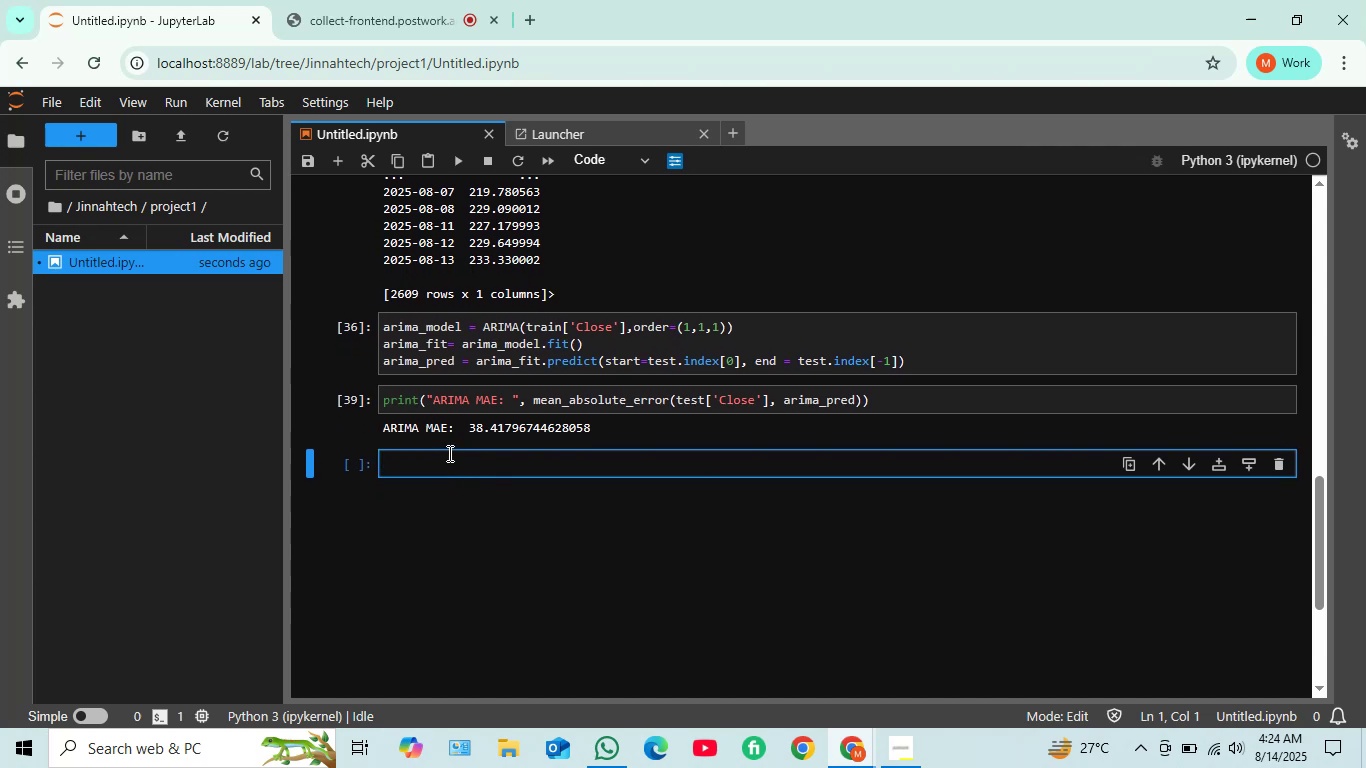 
left_click([502, 456])
 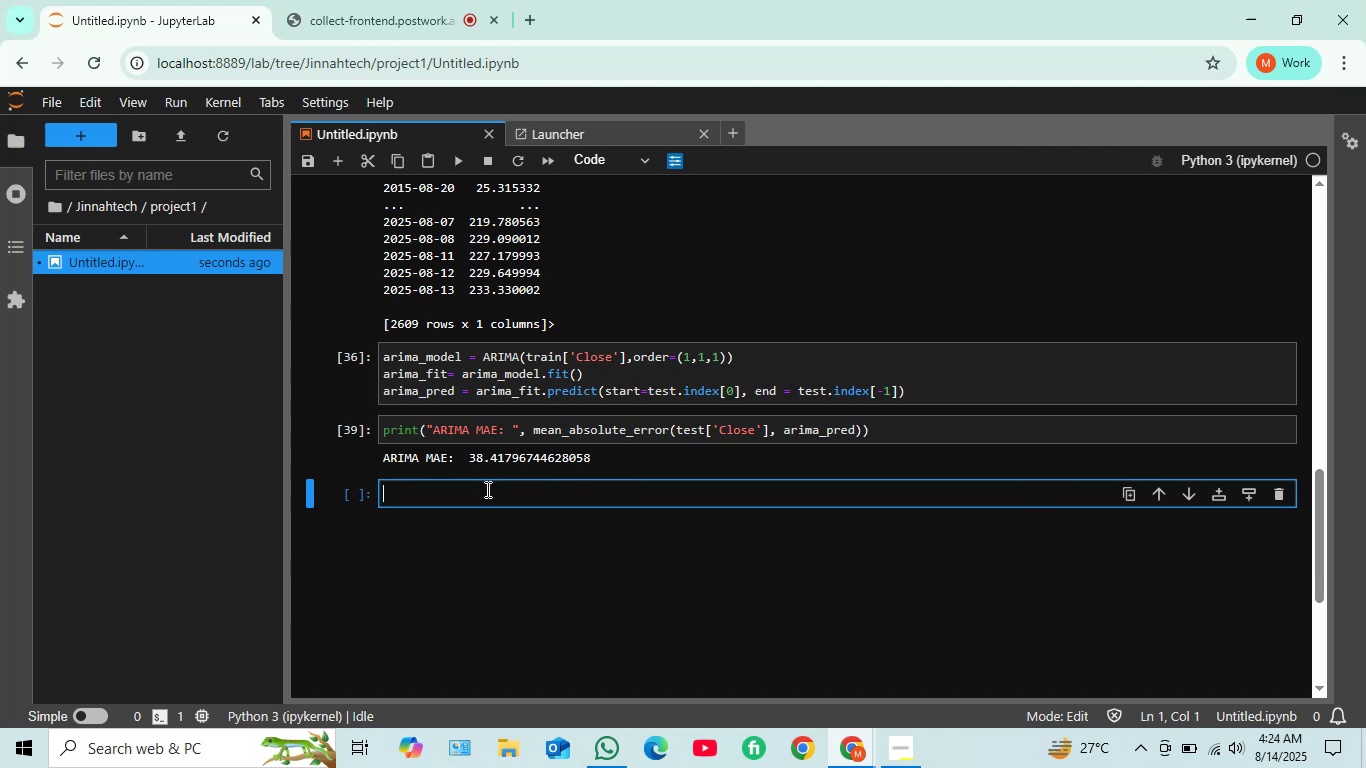 
wait(16.76)
 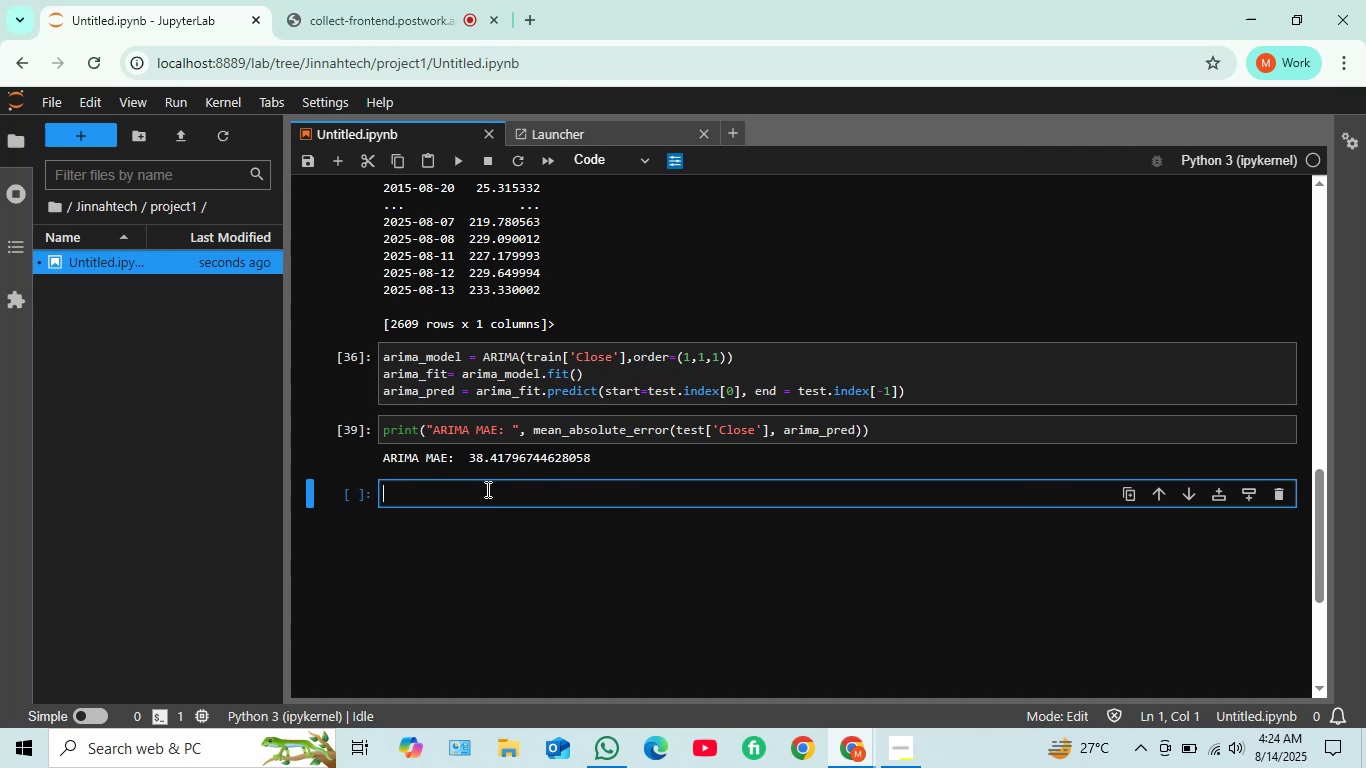 
left_click([460, 448])
 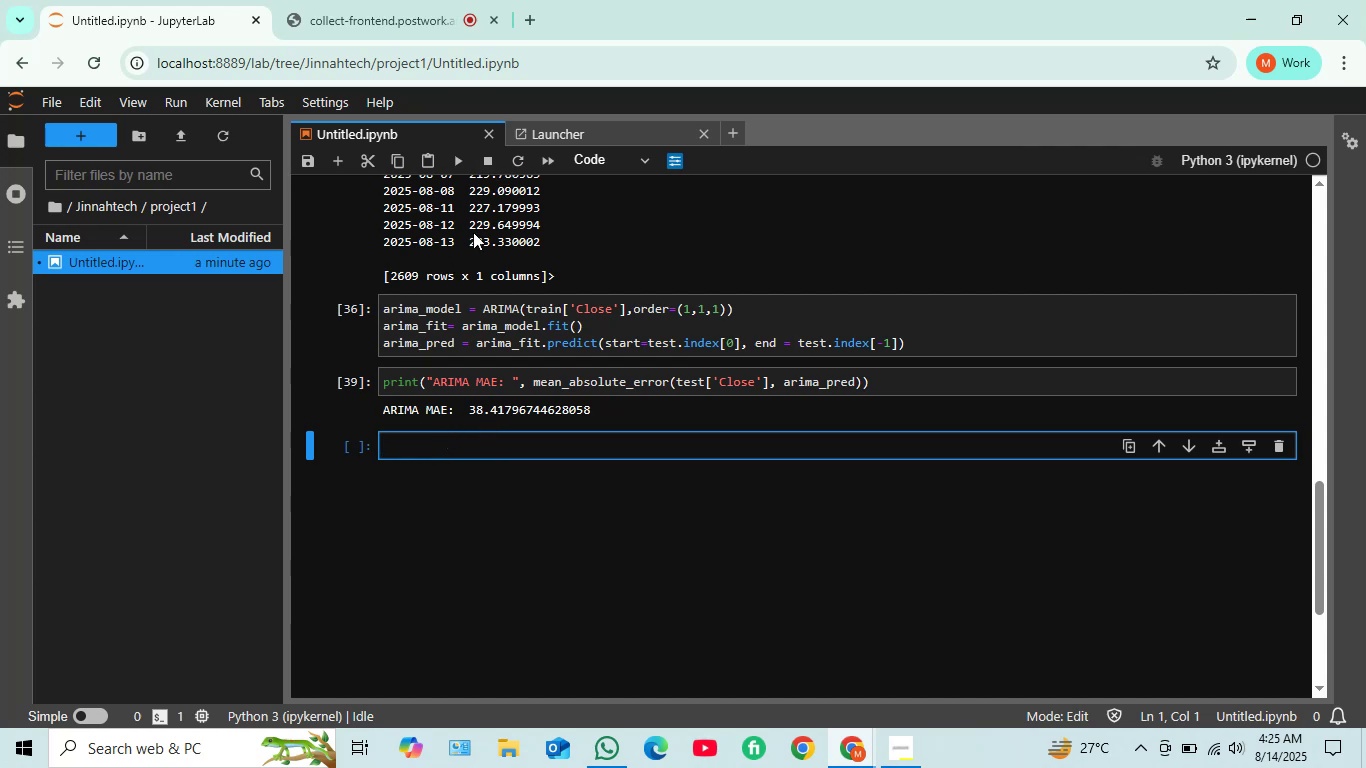 
wait(18.68)
 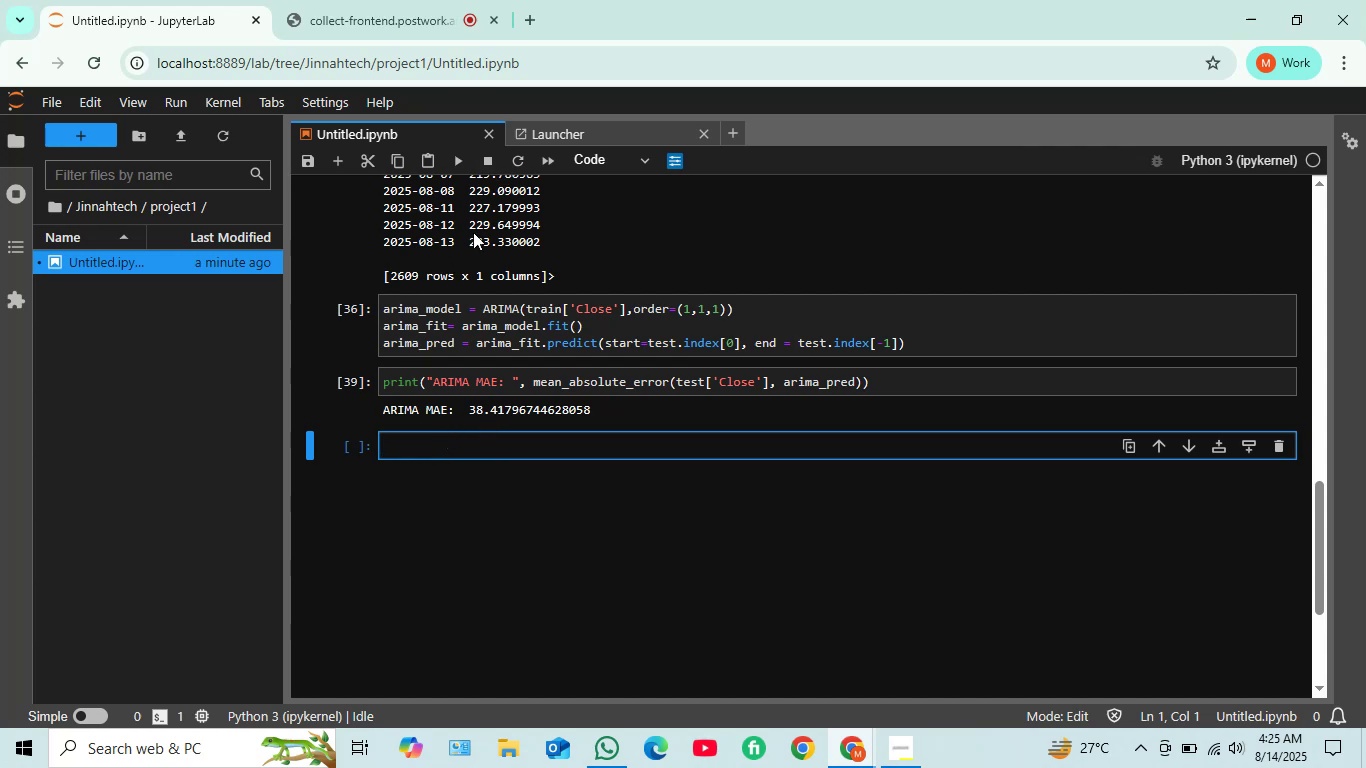 
left_click([593, 158])
 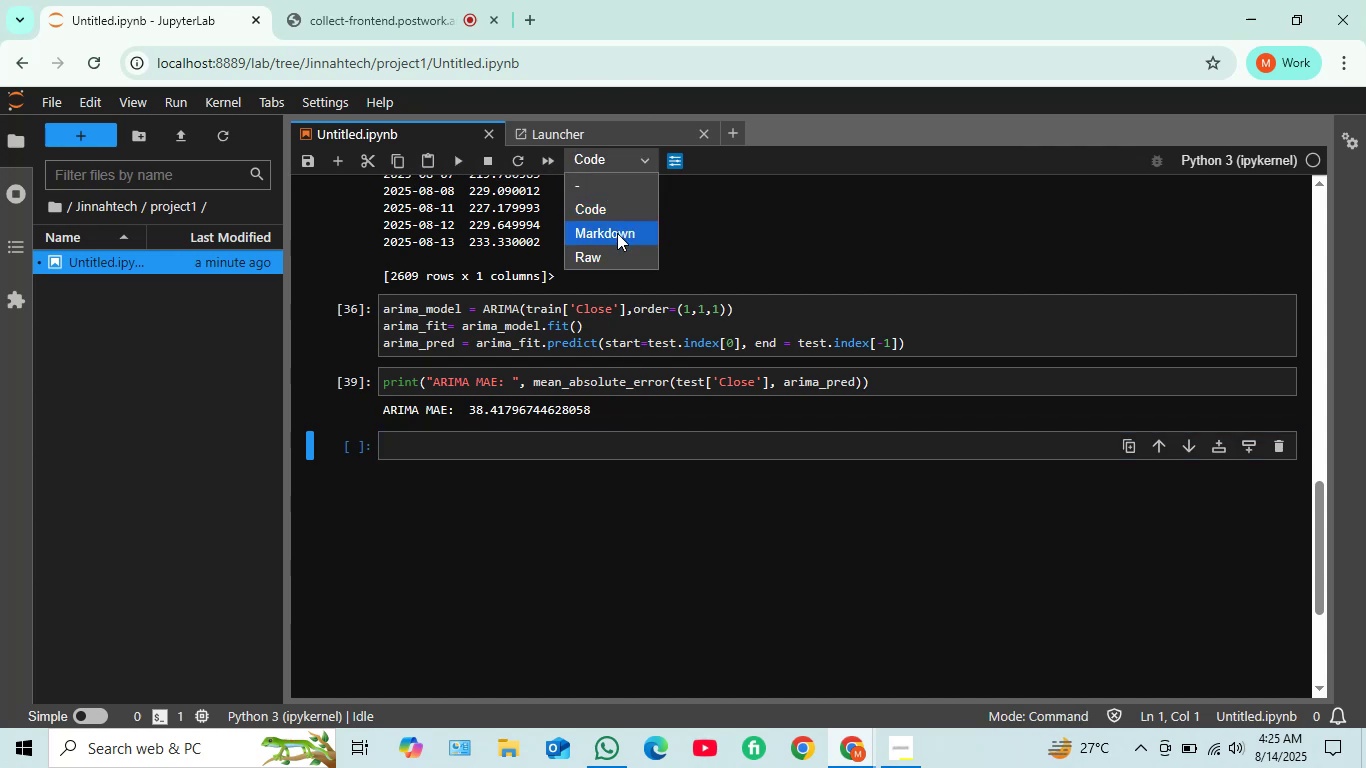 
left_click([617, 233])
 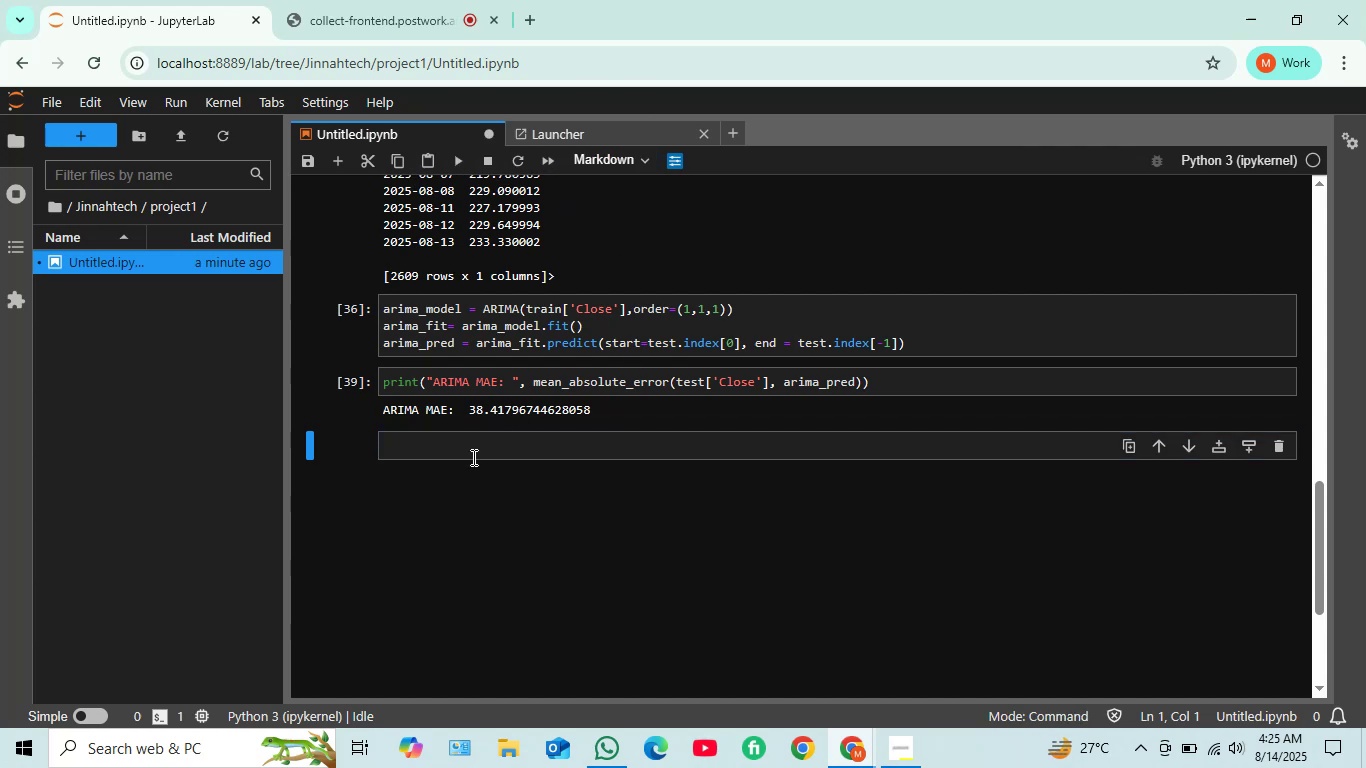 
left_click([472, 446])
 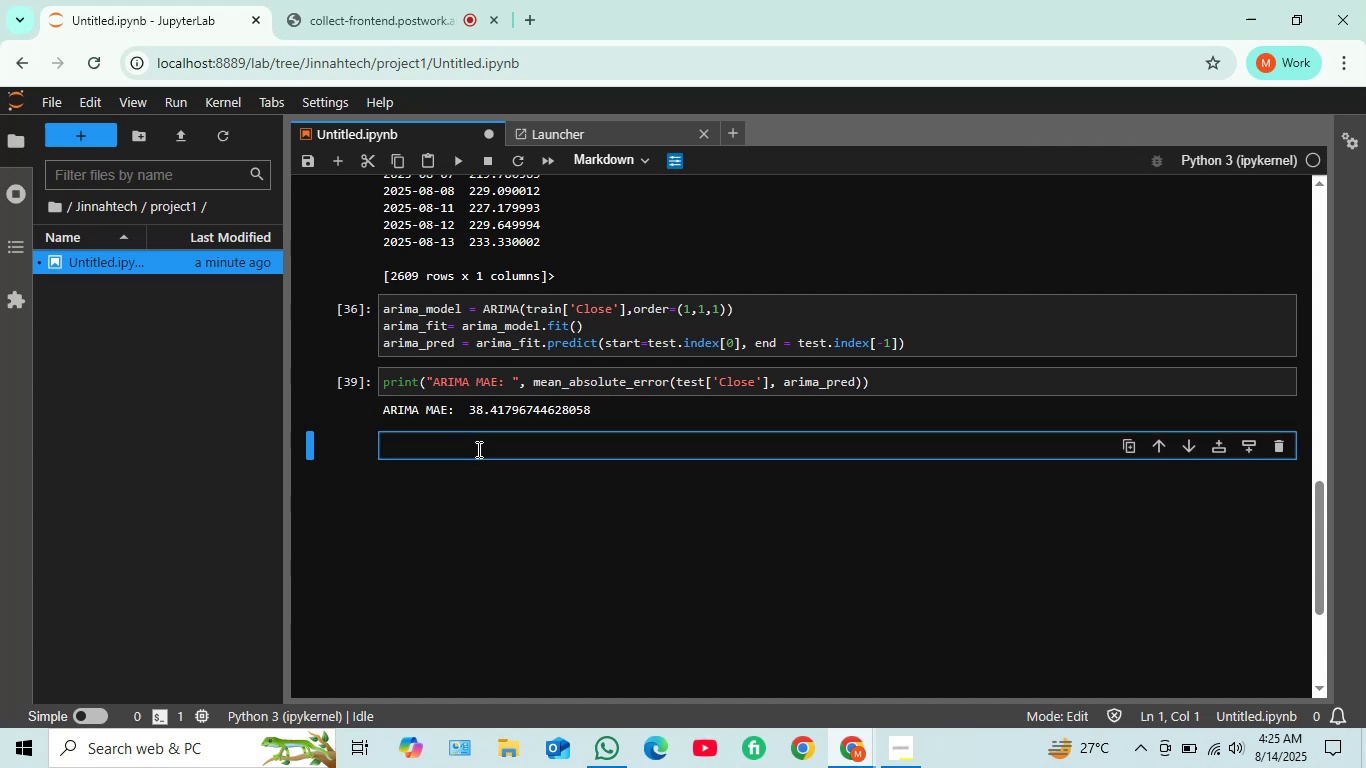 
type(prophet)
 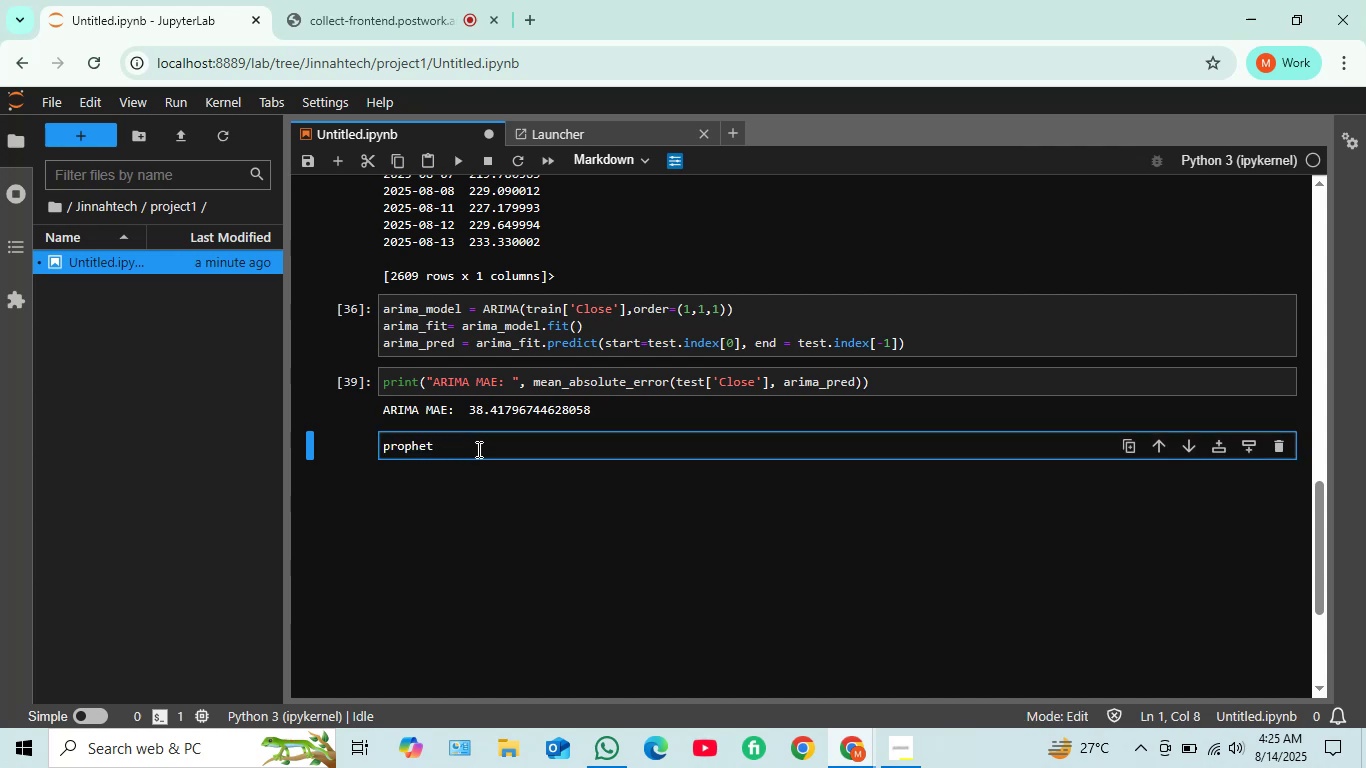 
key(Shift+Enter)
 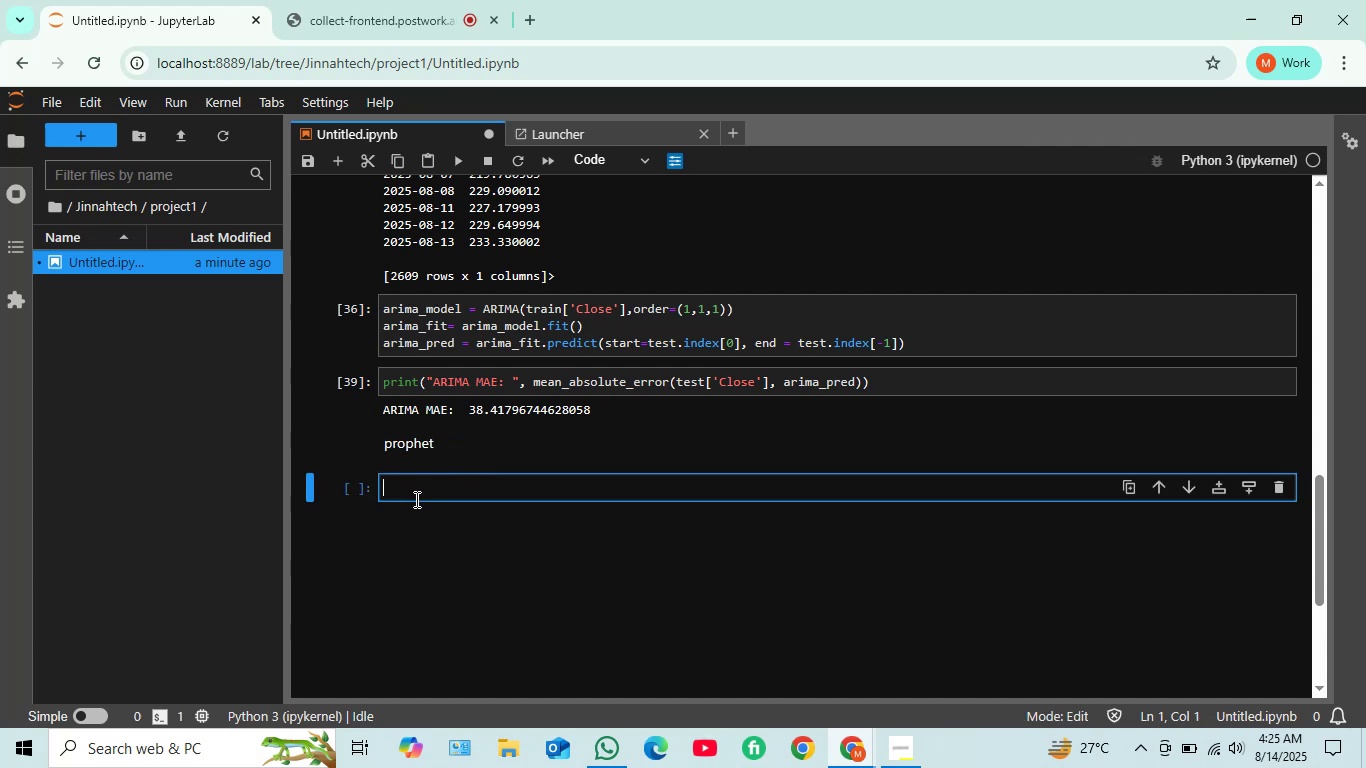 
left_click([418, 487])
 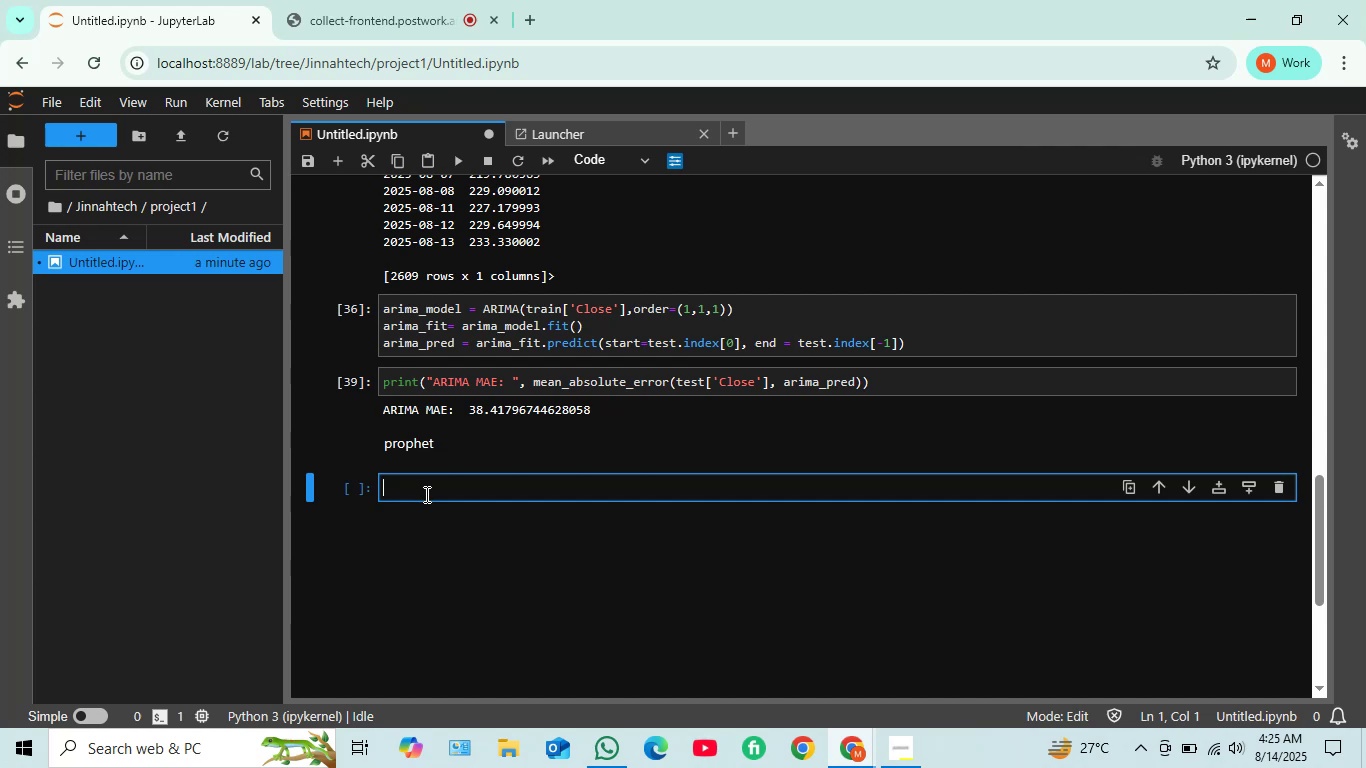 
wait(10.7)
 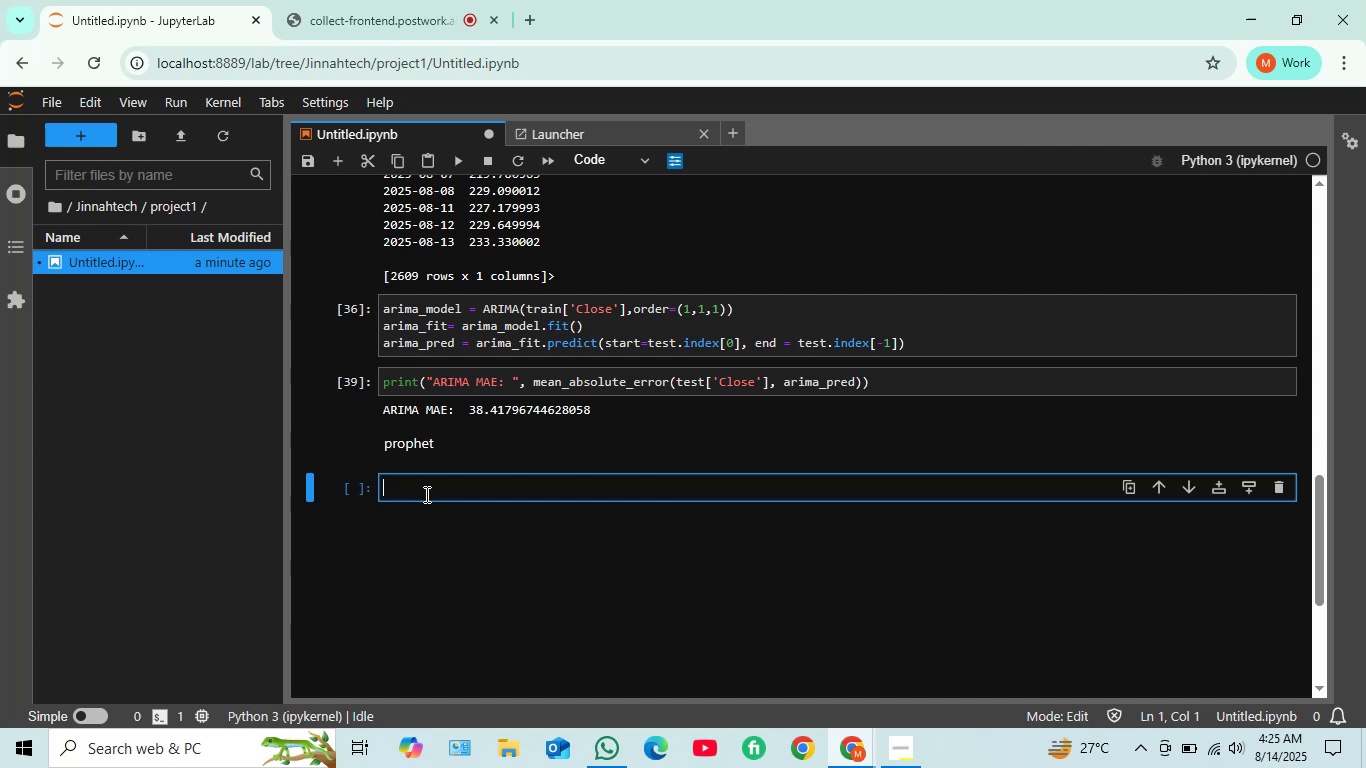 
type(prophet)
 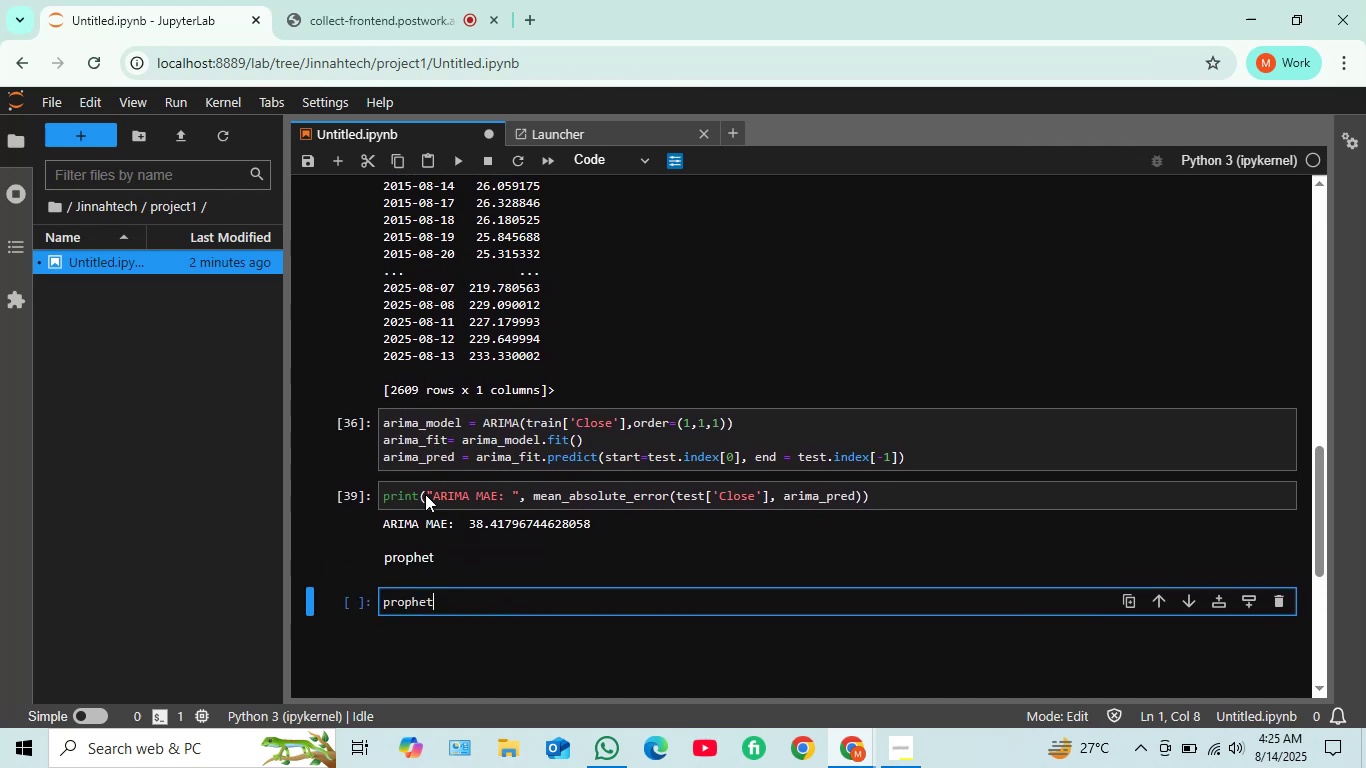 
wait(9.53)
 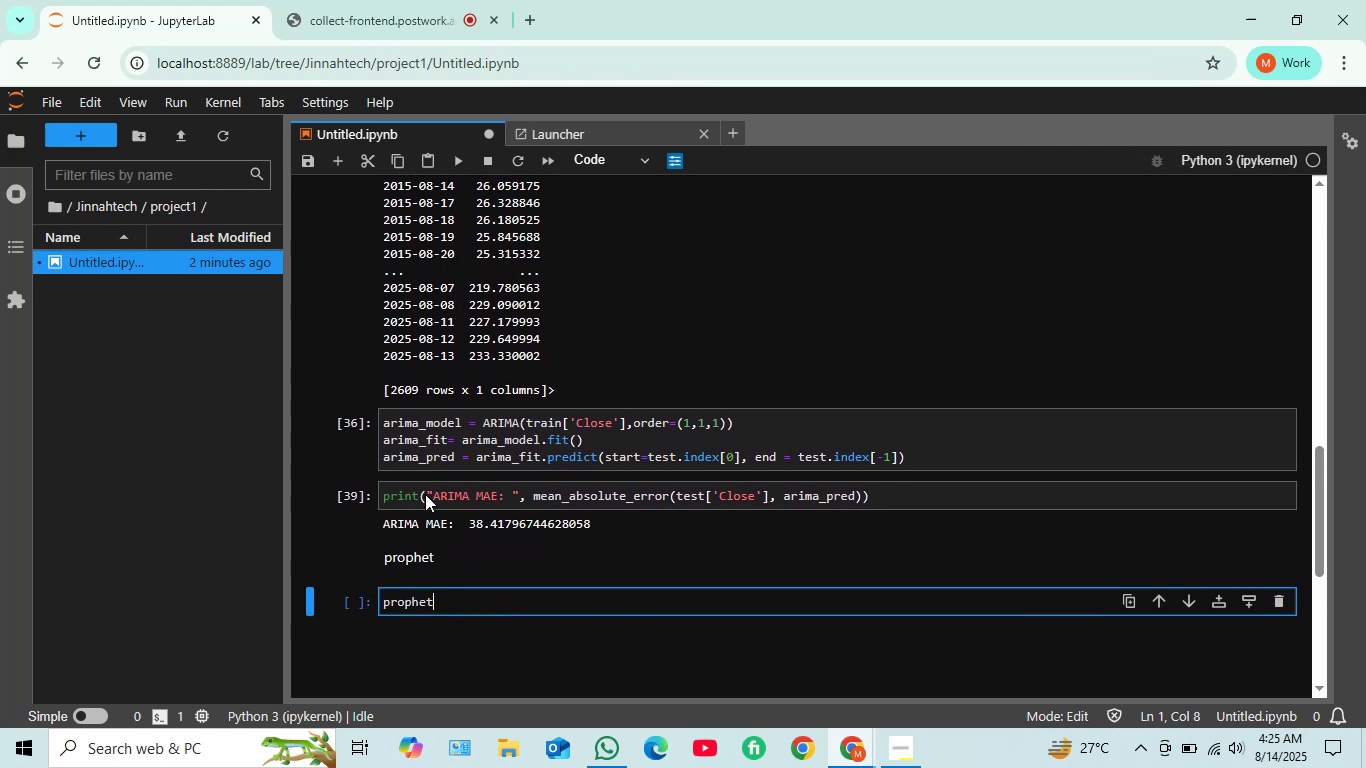 
left_click([881, 269])
 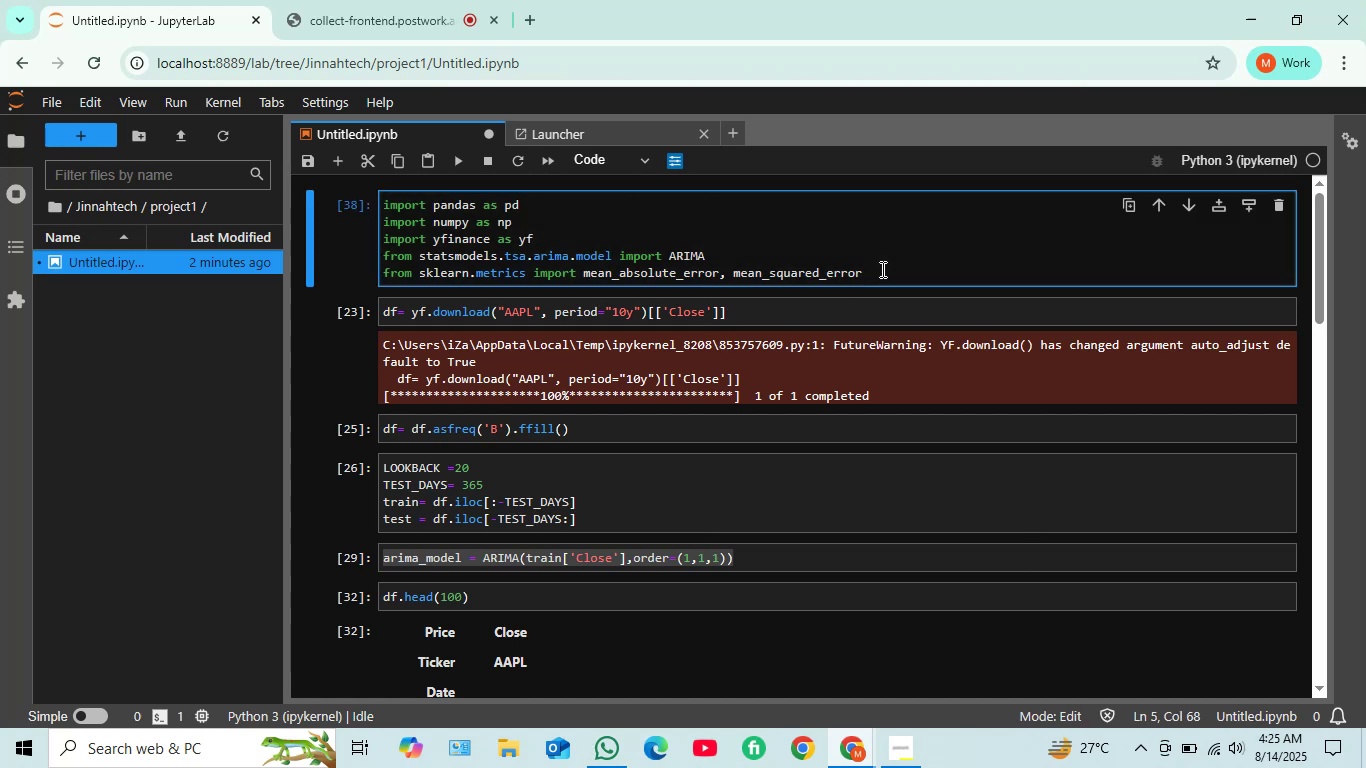 
key(Enter)
 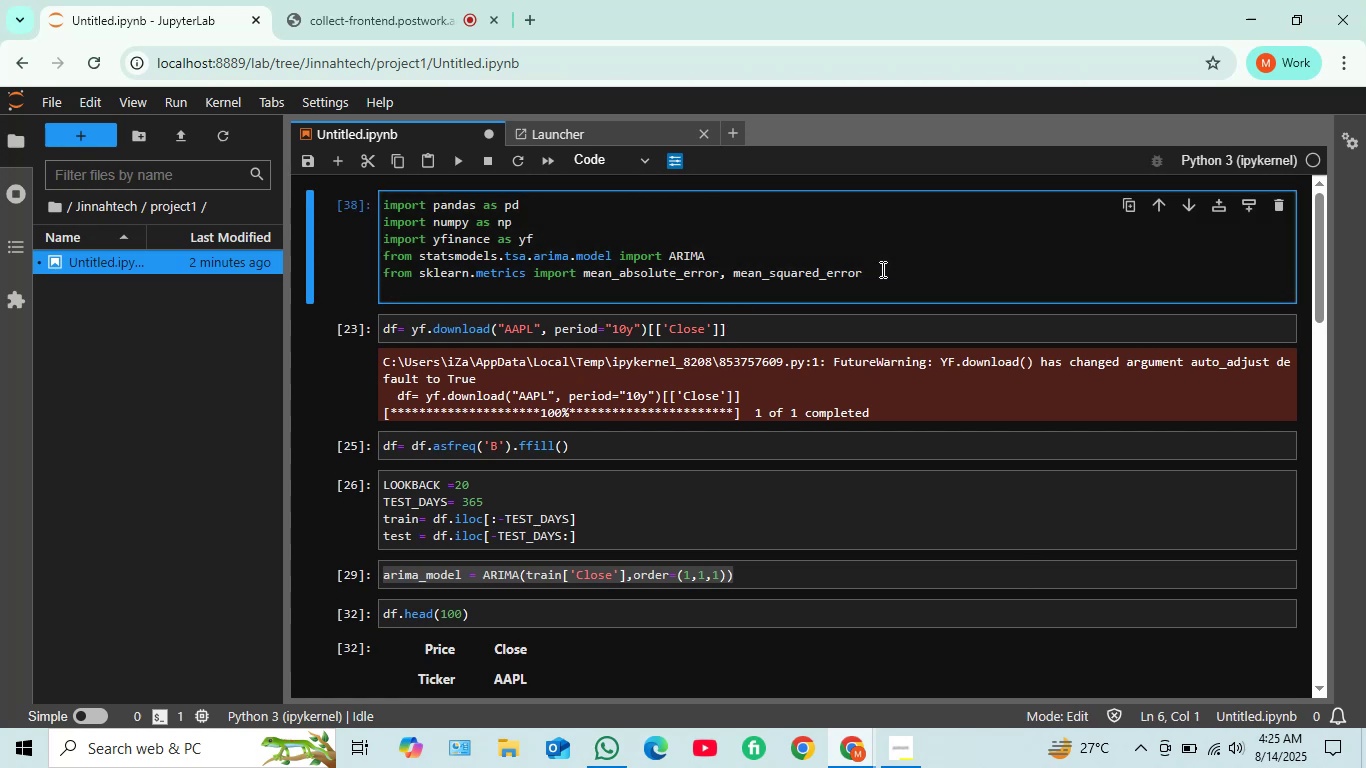 
type(from prophet import prophet)
 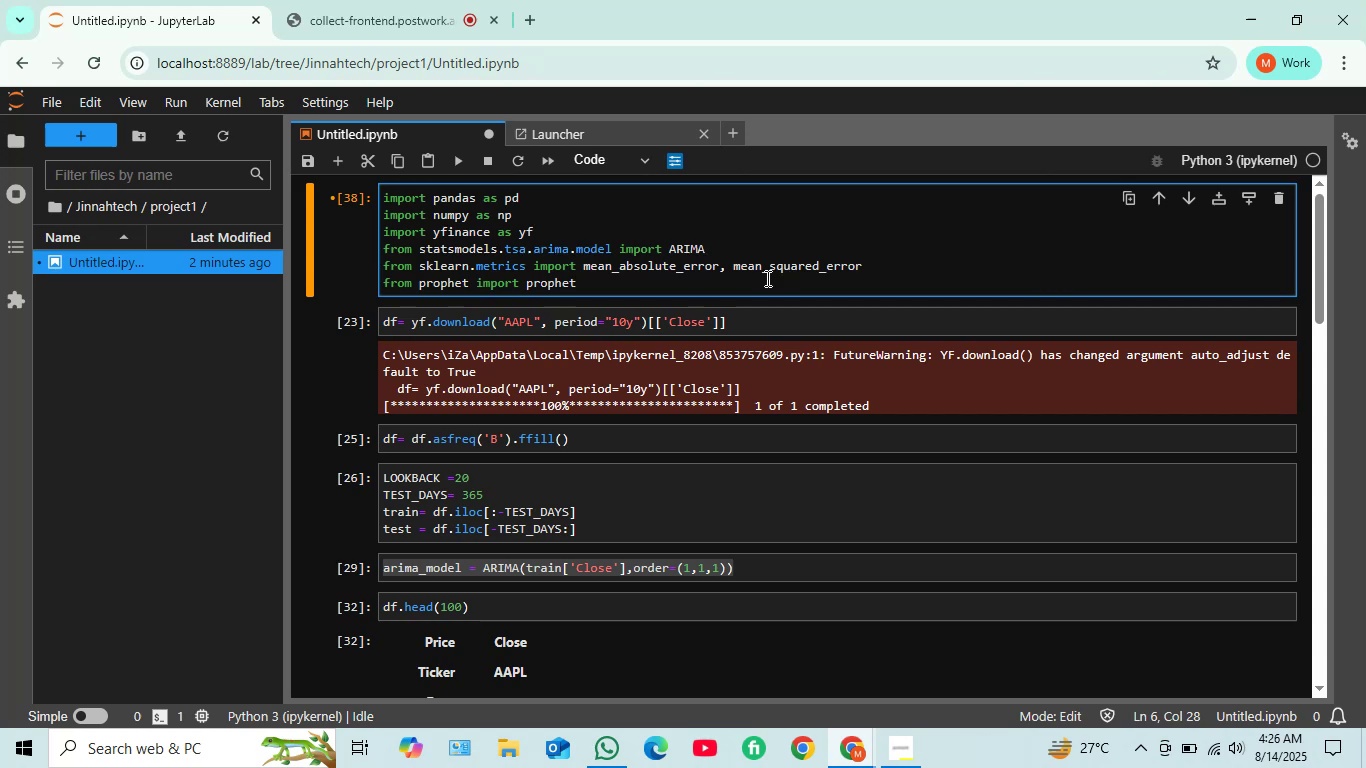 
wait(7.06)
 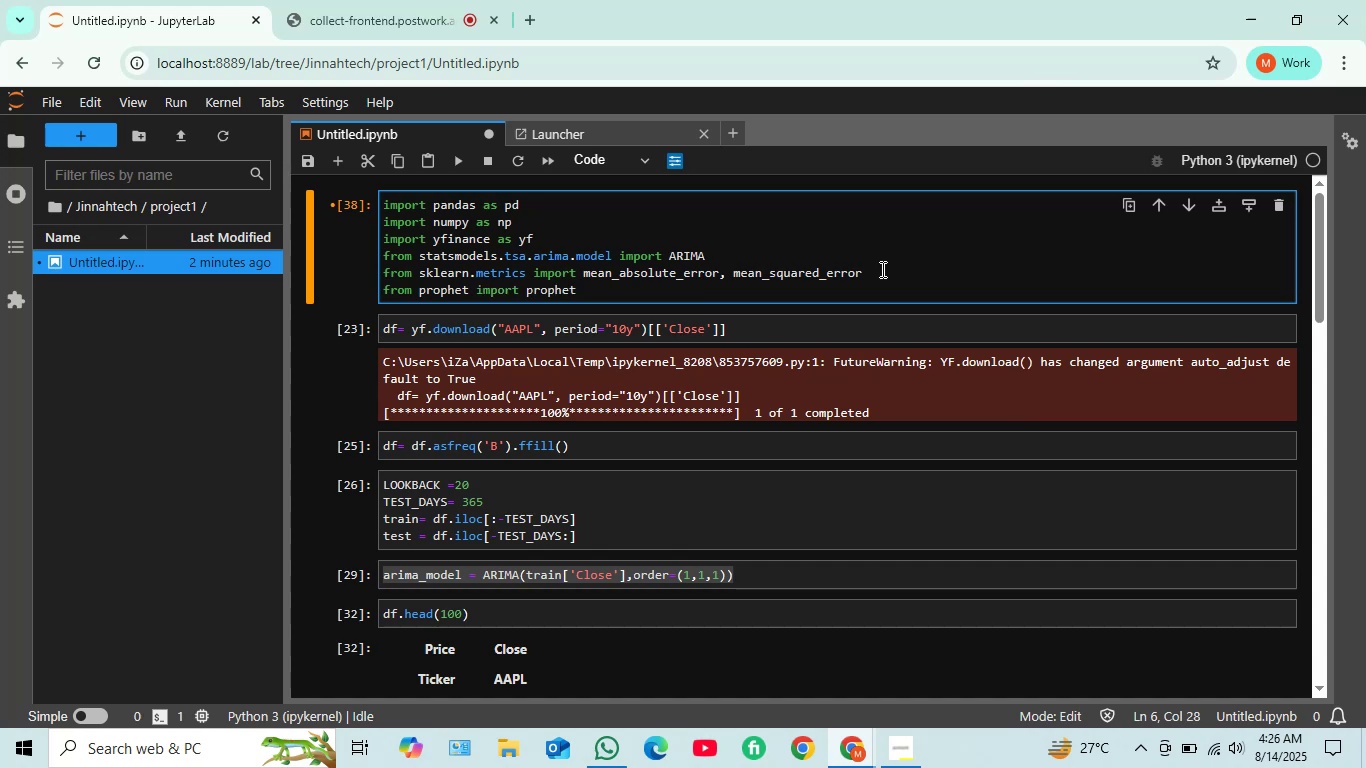 
left_click([536, 282])
 